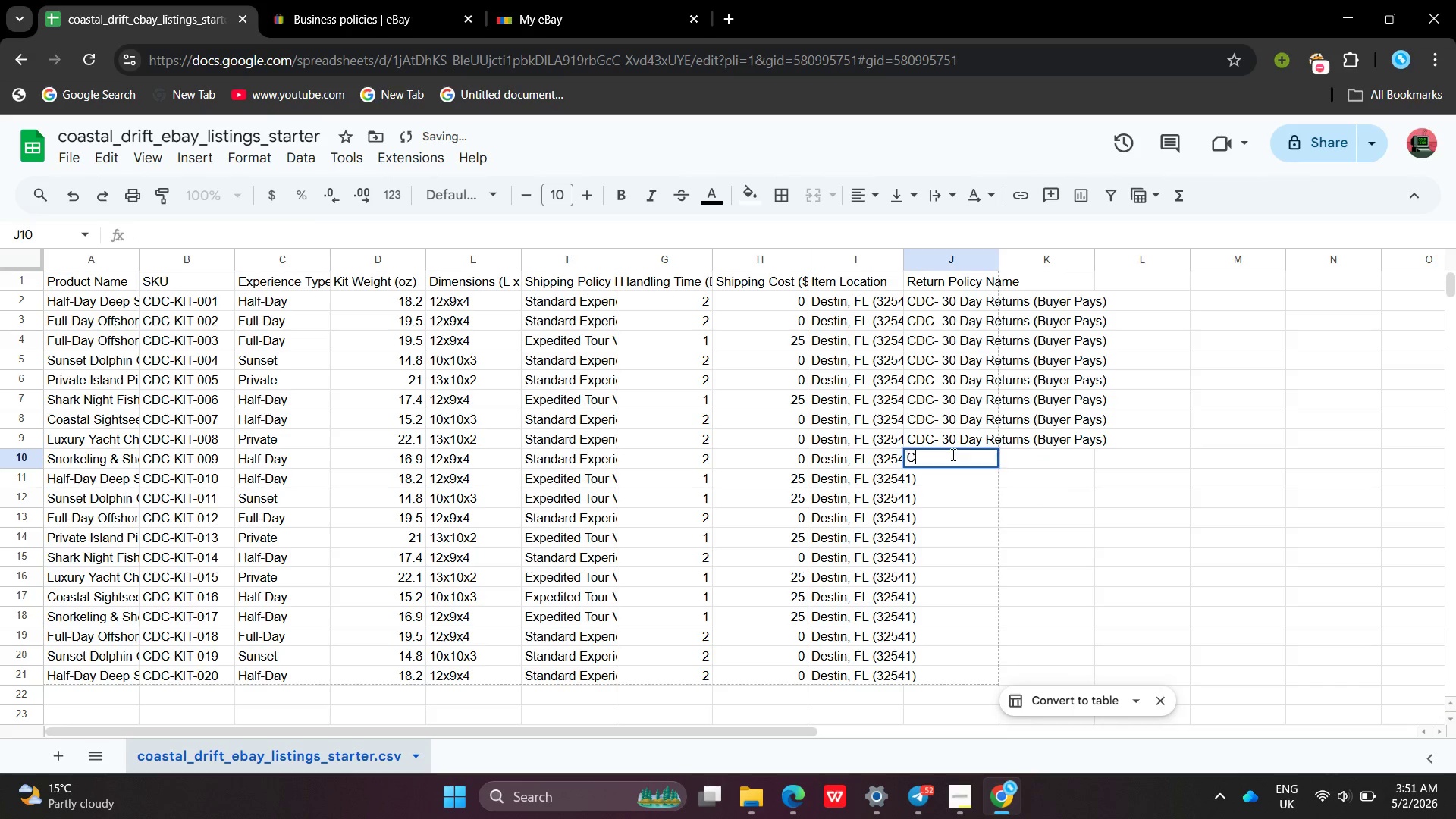 
key(Shift+C)
 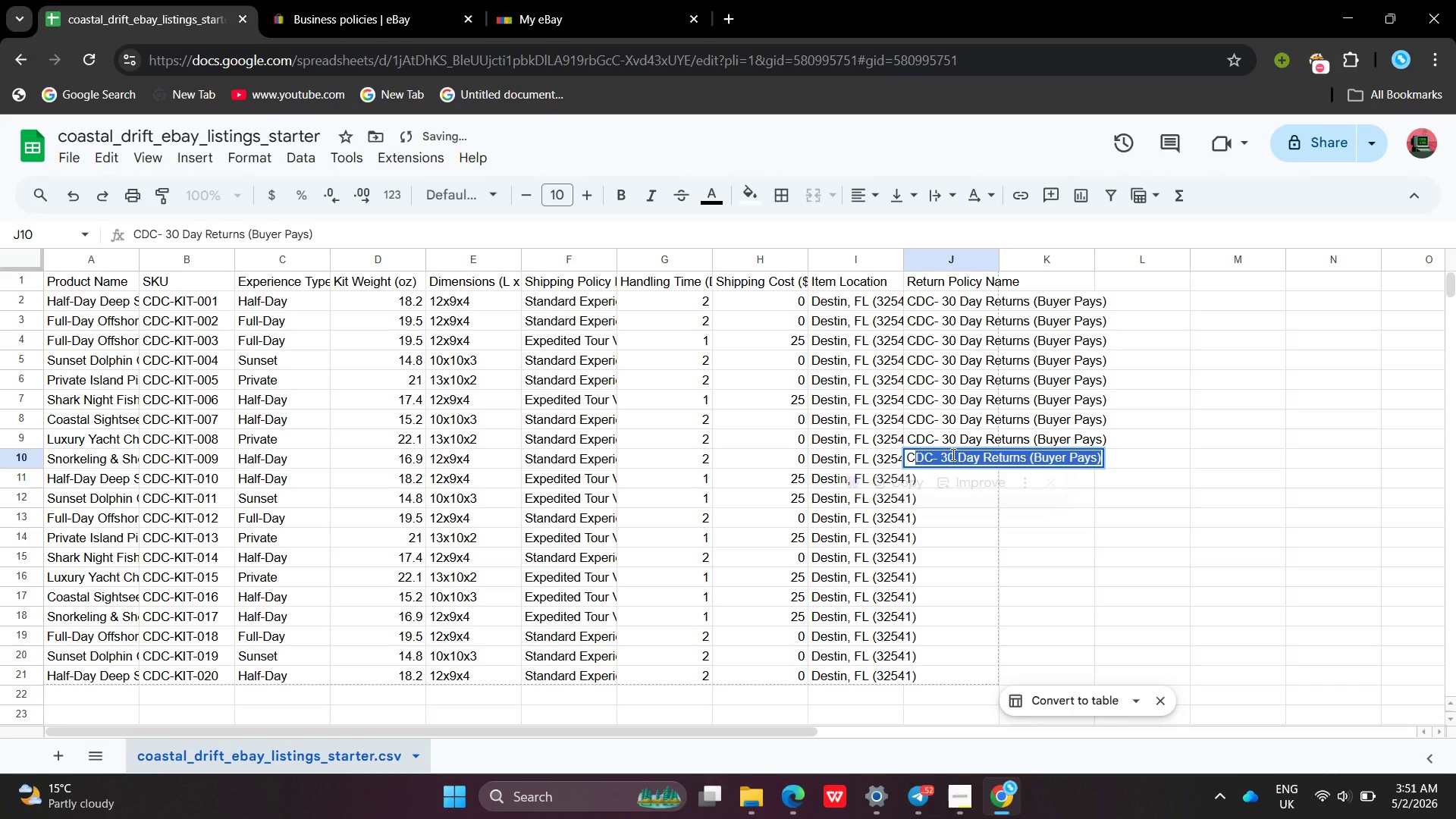 
key(Enter)
 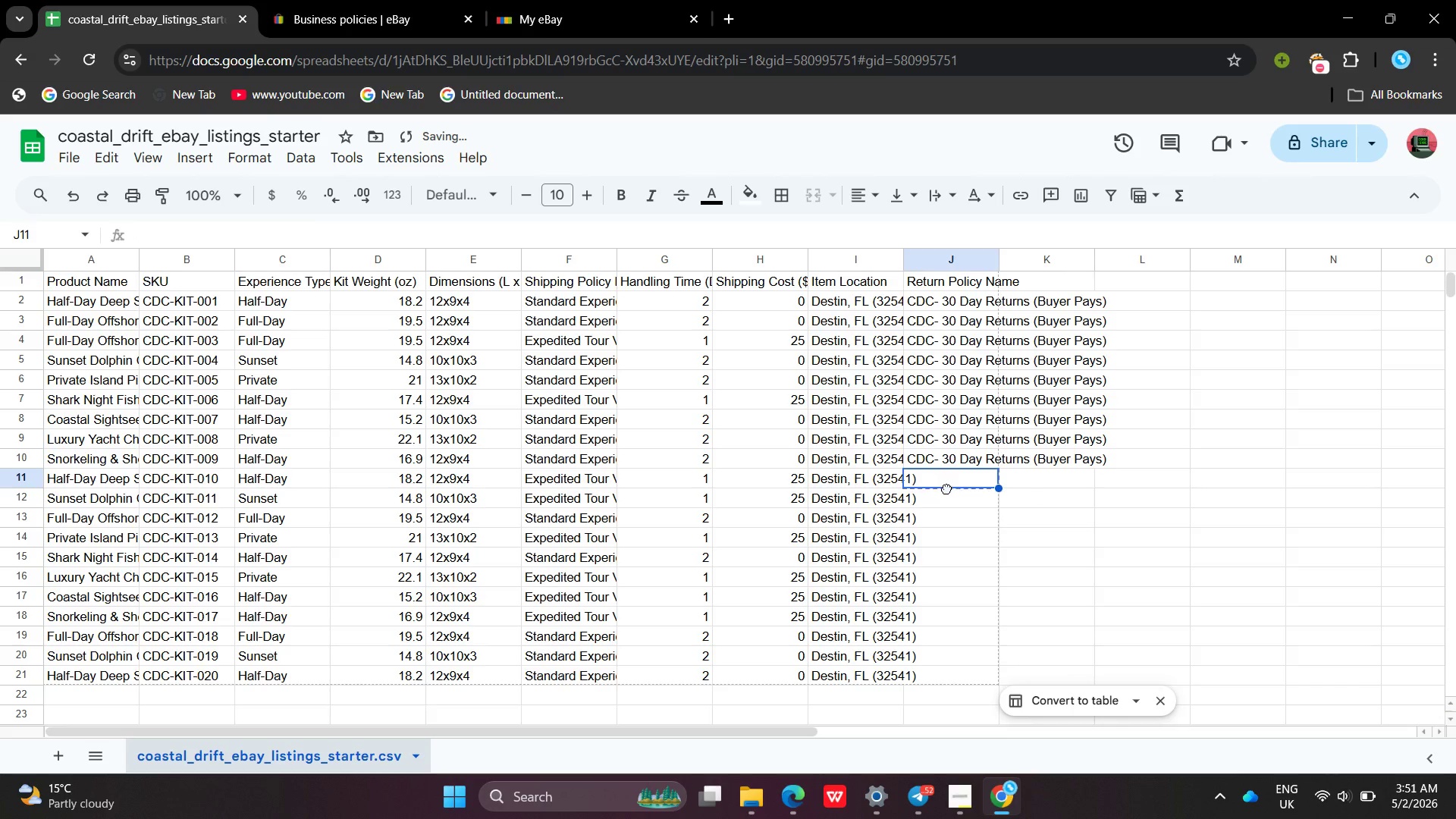 
double_click([946, 488])
 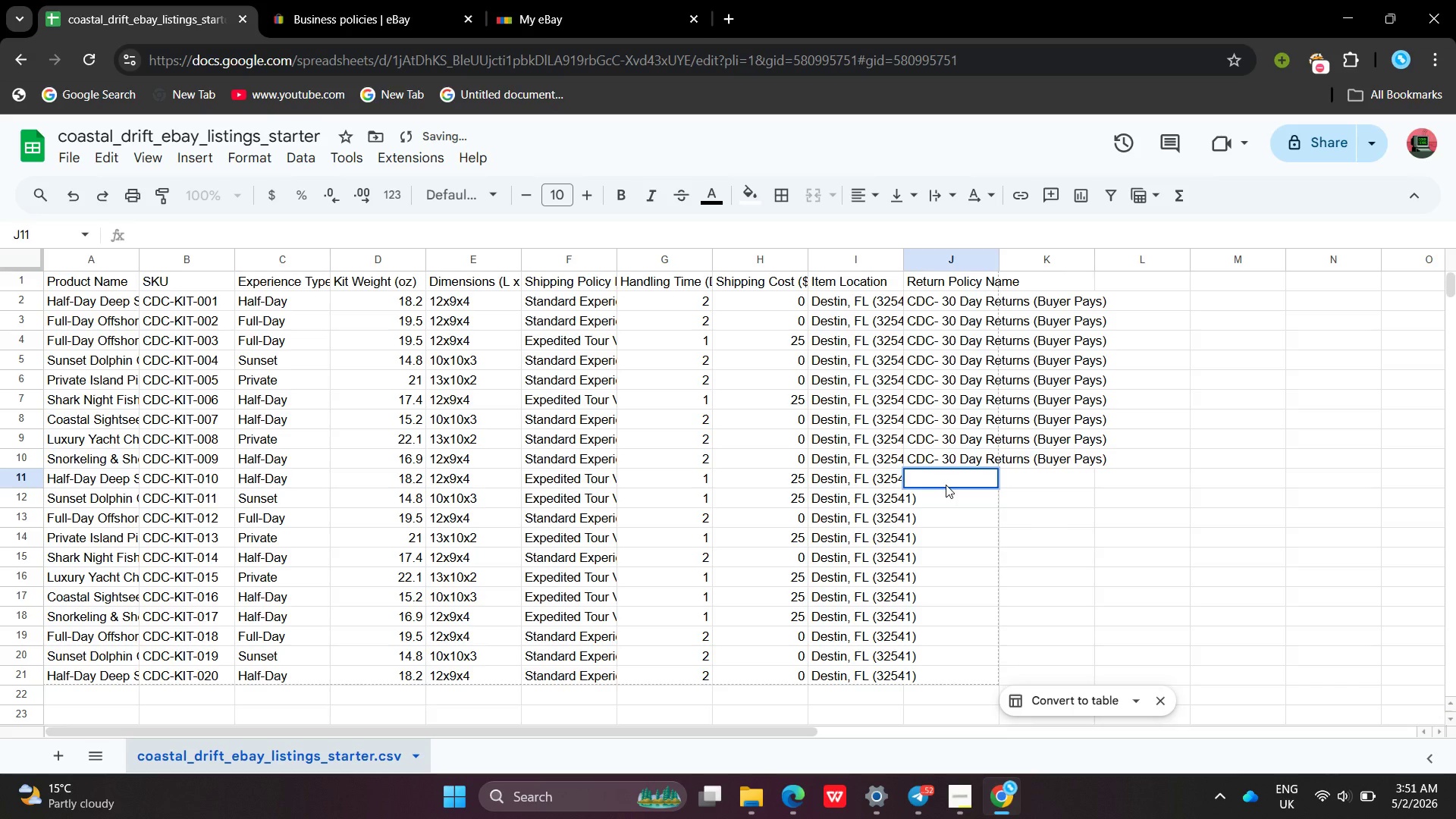 
key(Shift+ShiftLeft)
 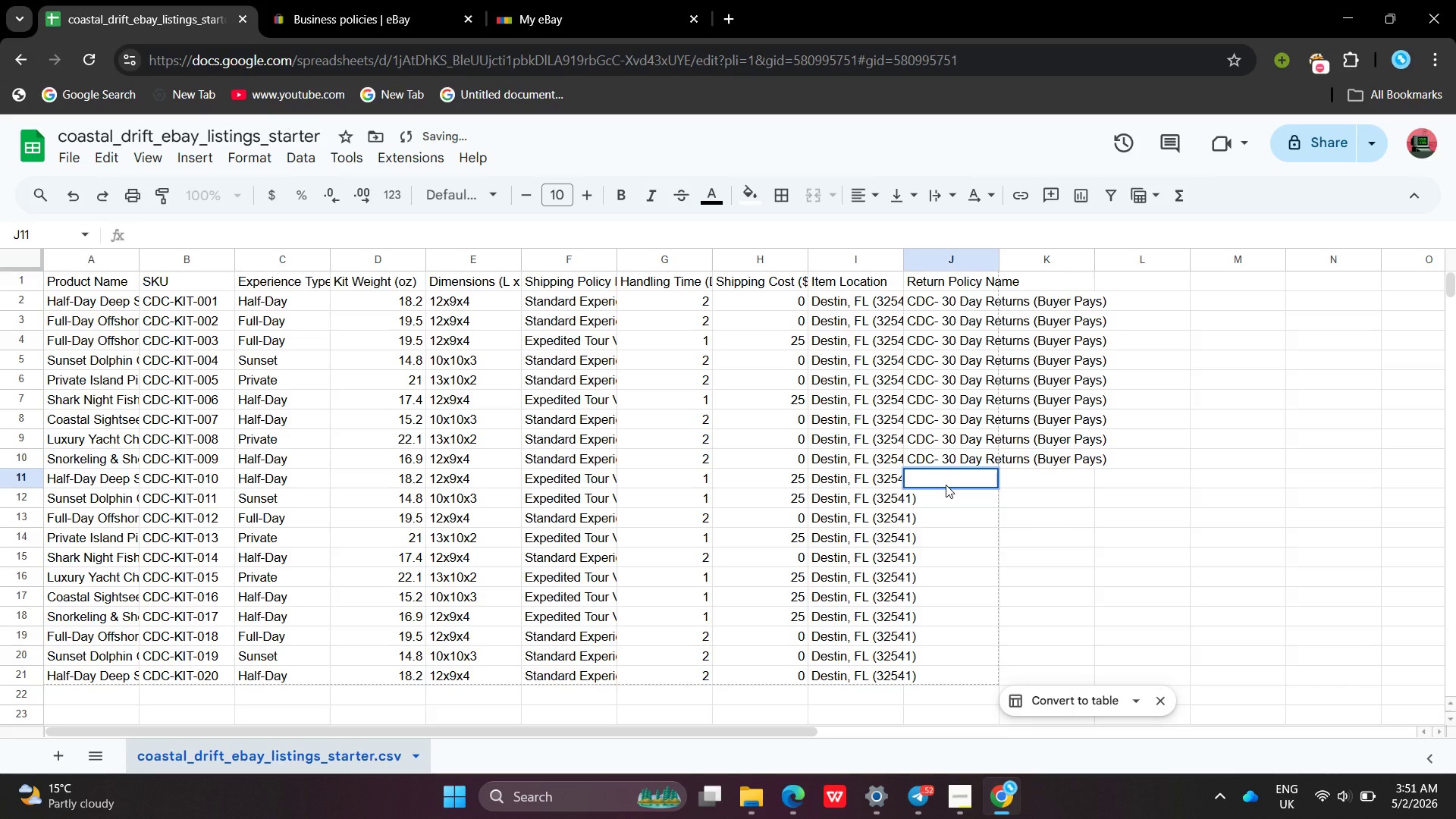 
key(Shift+C)
 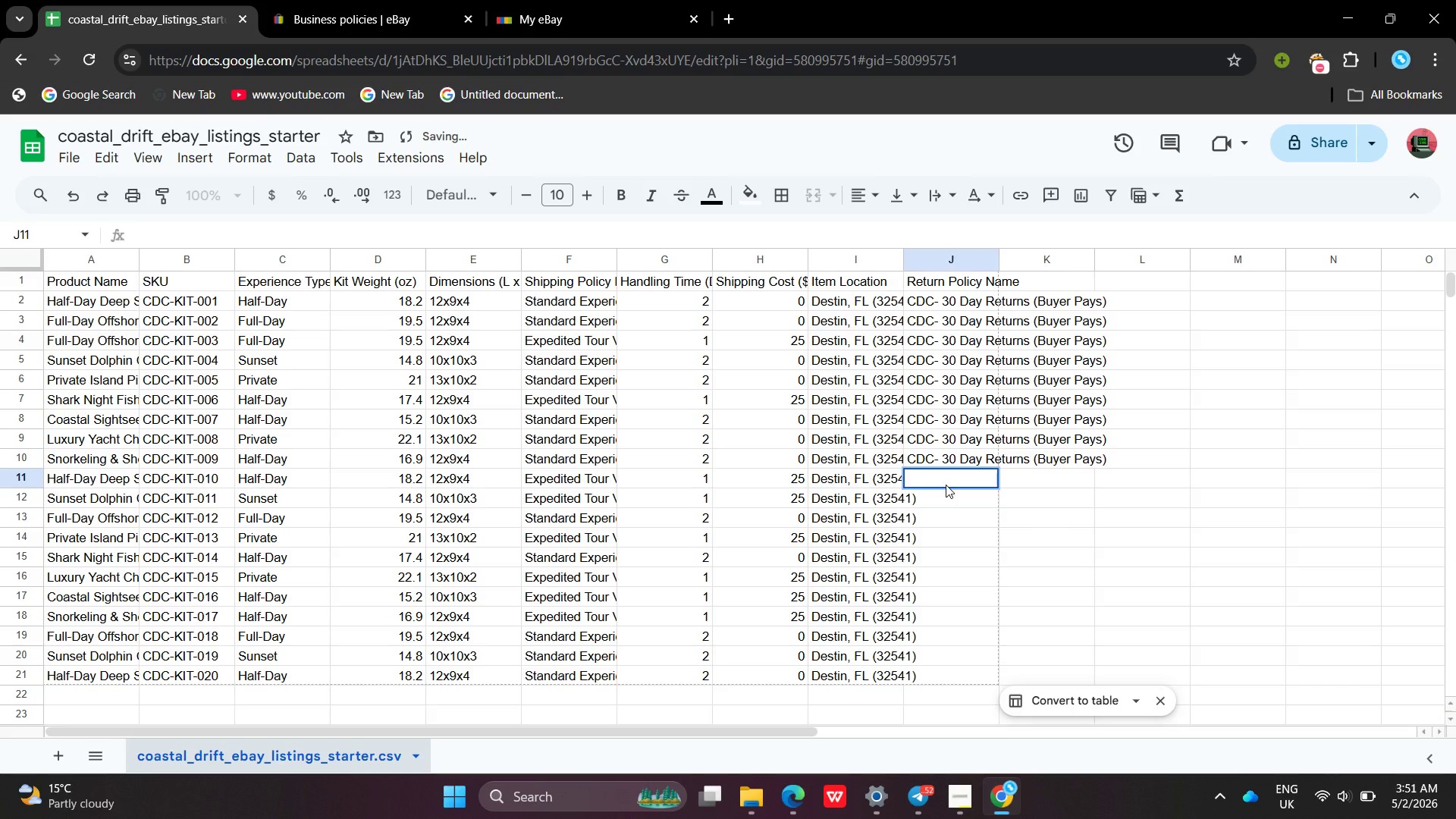 
key(Enter)
 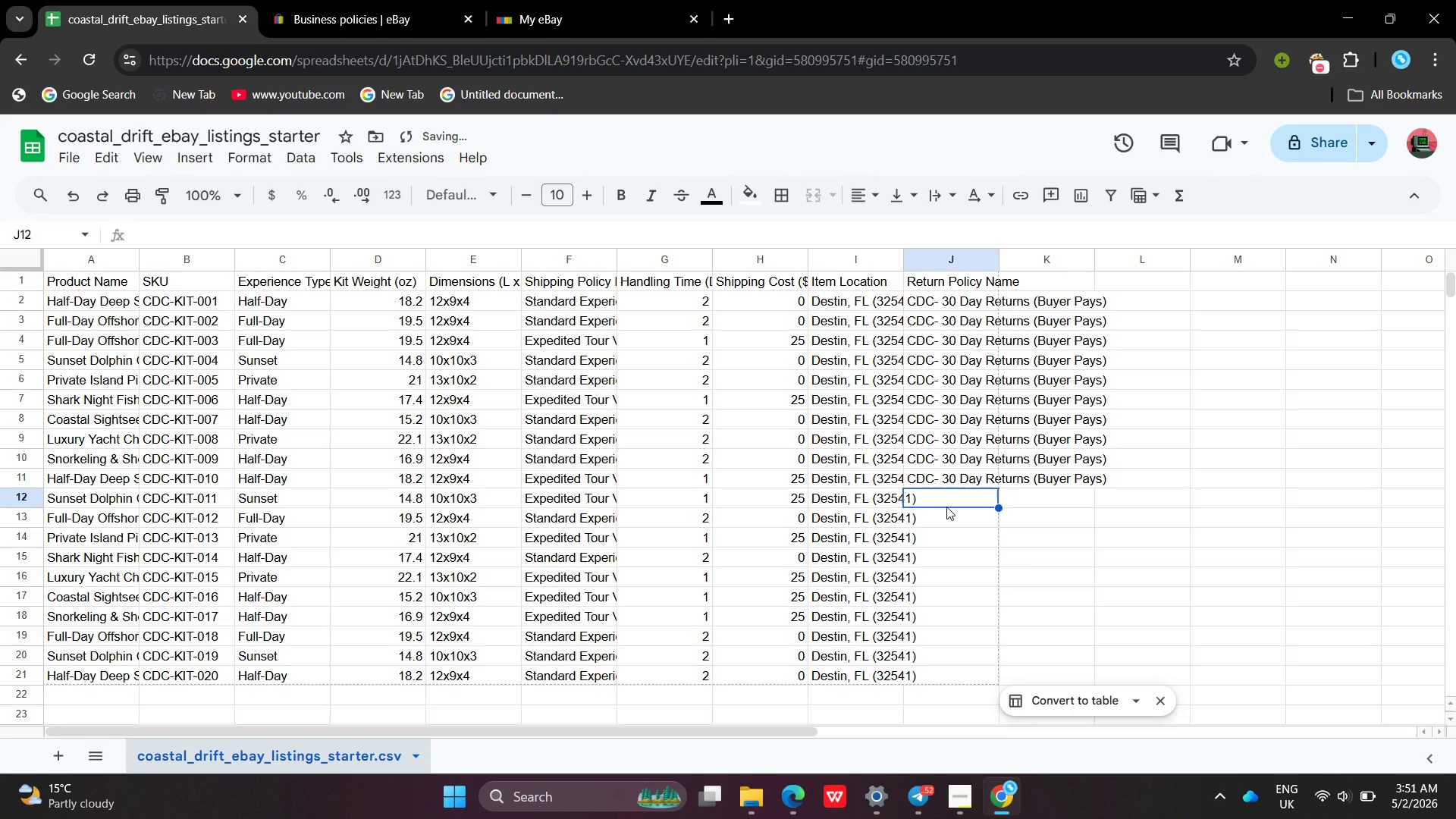 
left_click_drag(start_coordinate=[946, 507], to_coordinate=[949, 501])
 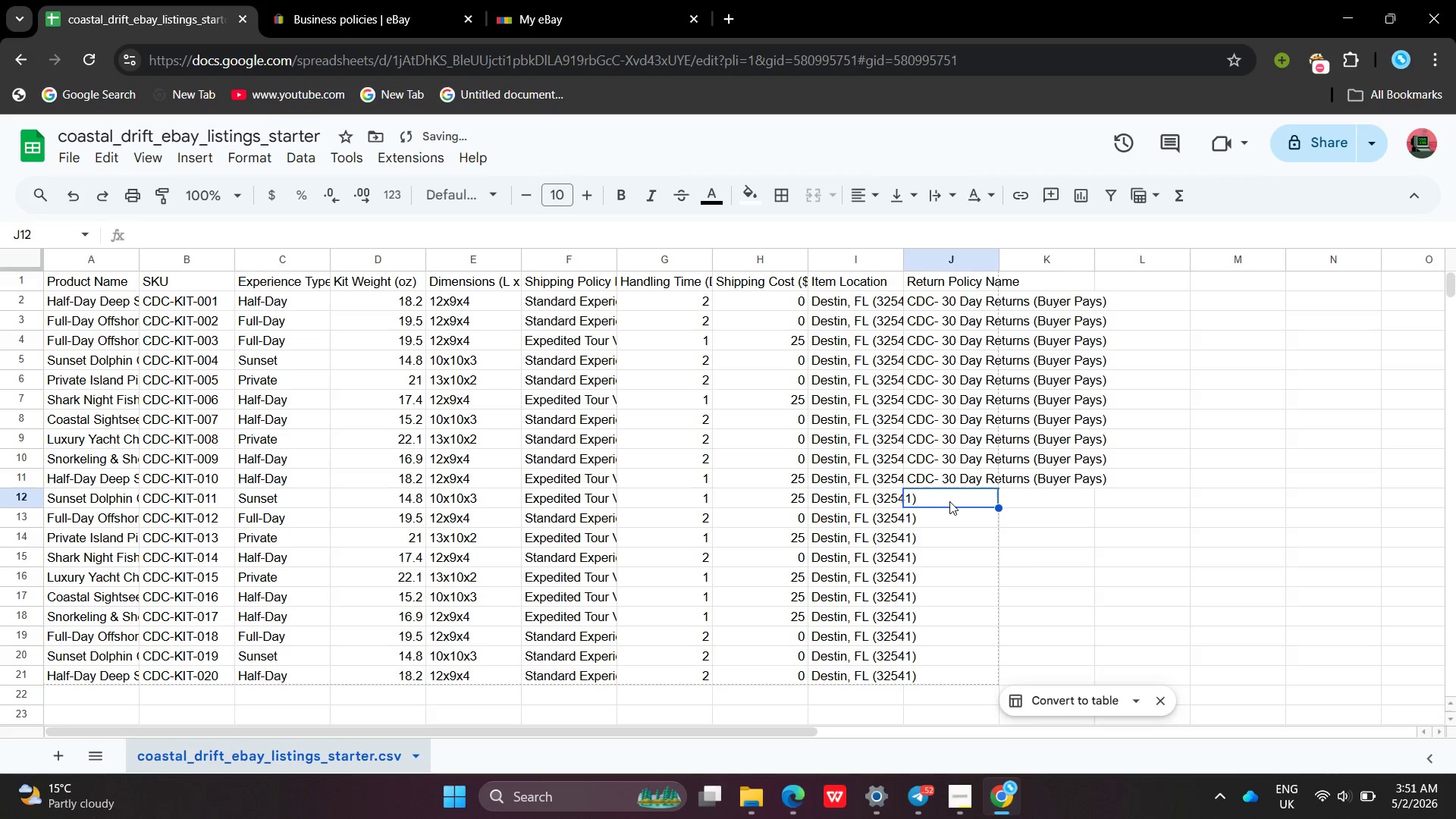 
double_click([949, 501])
 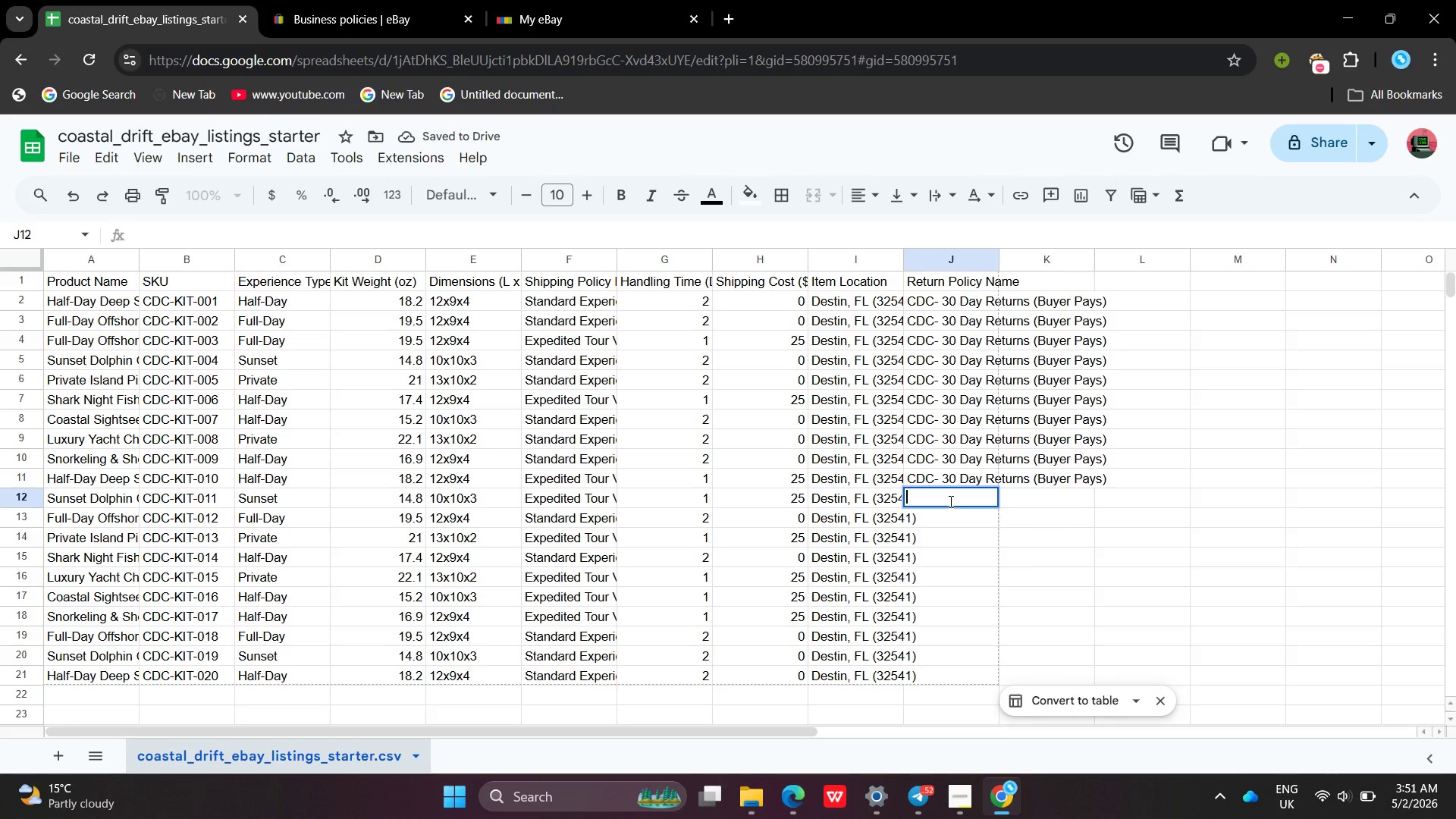 
key(Shift+ShiftLeft)
 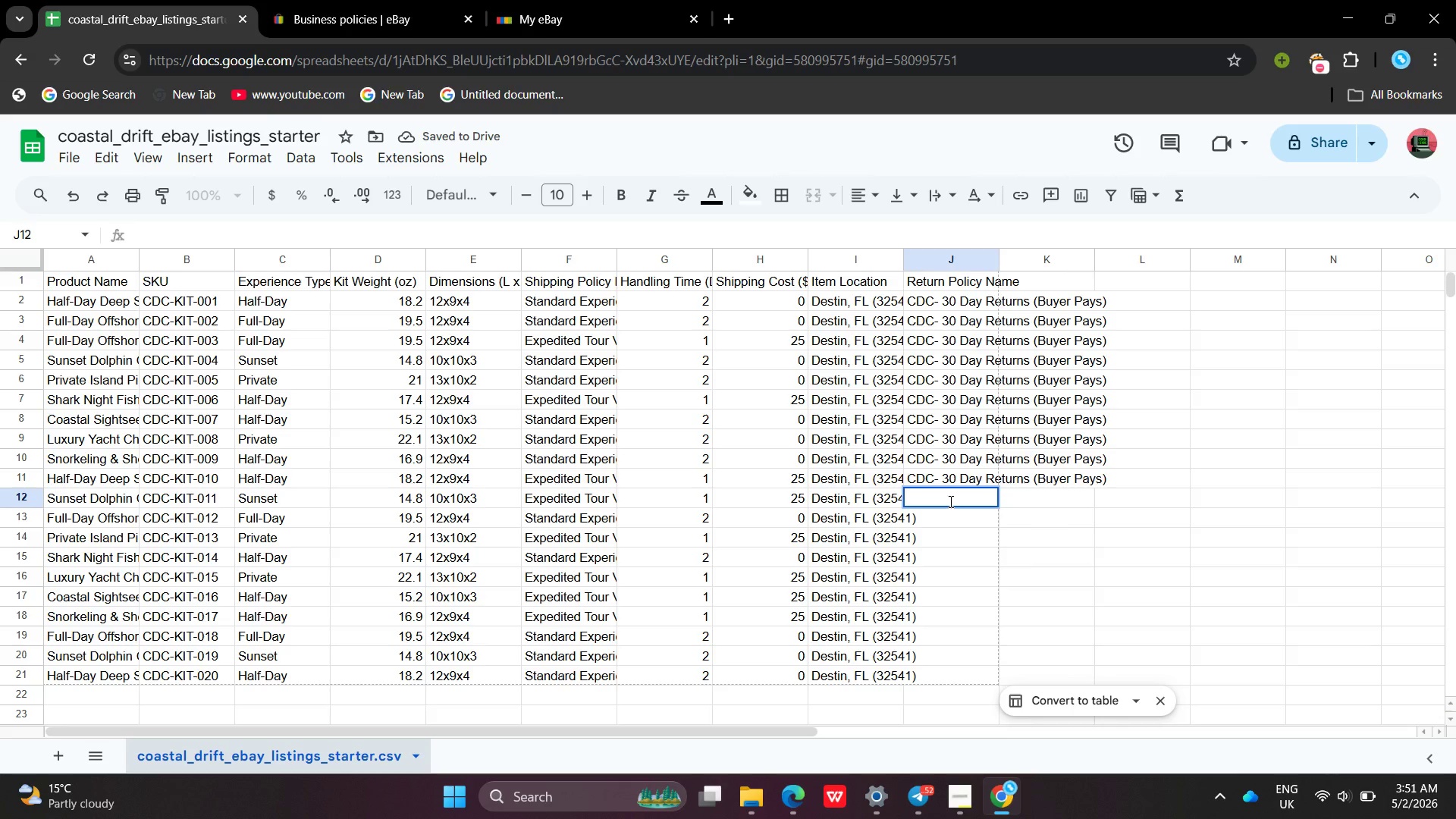 
key(Shift+C)
 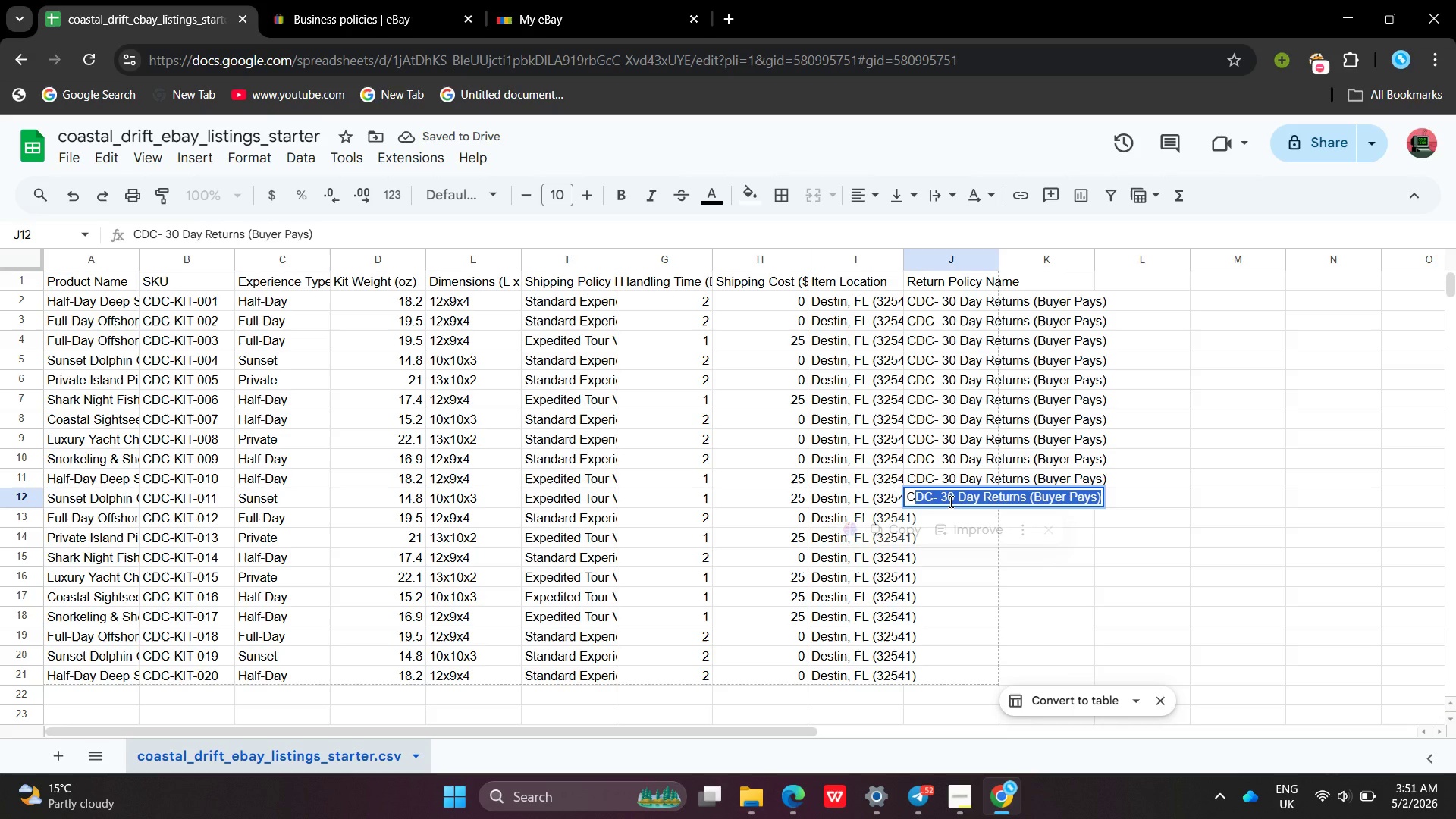 
key(Enter)
 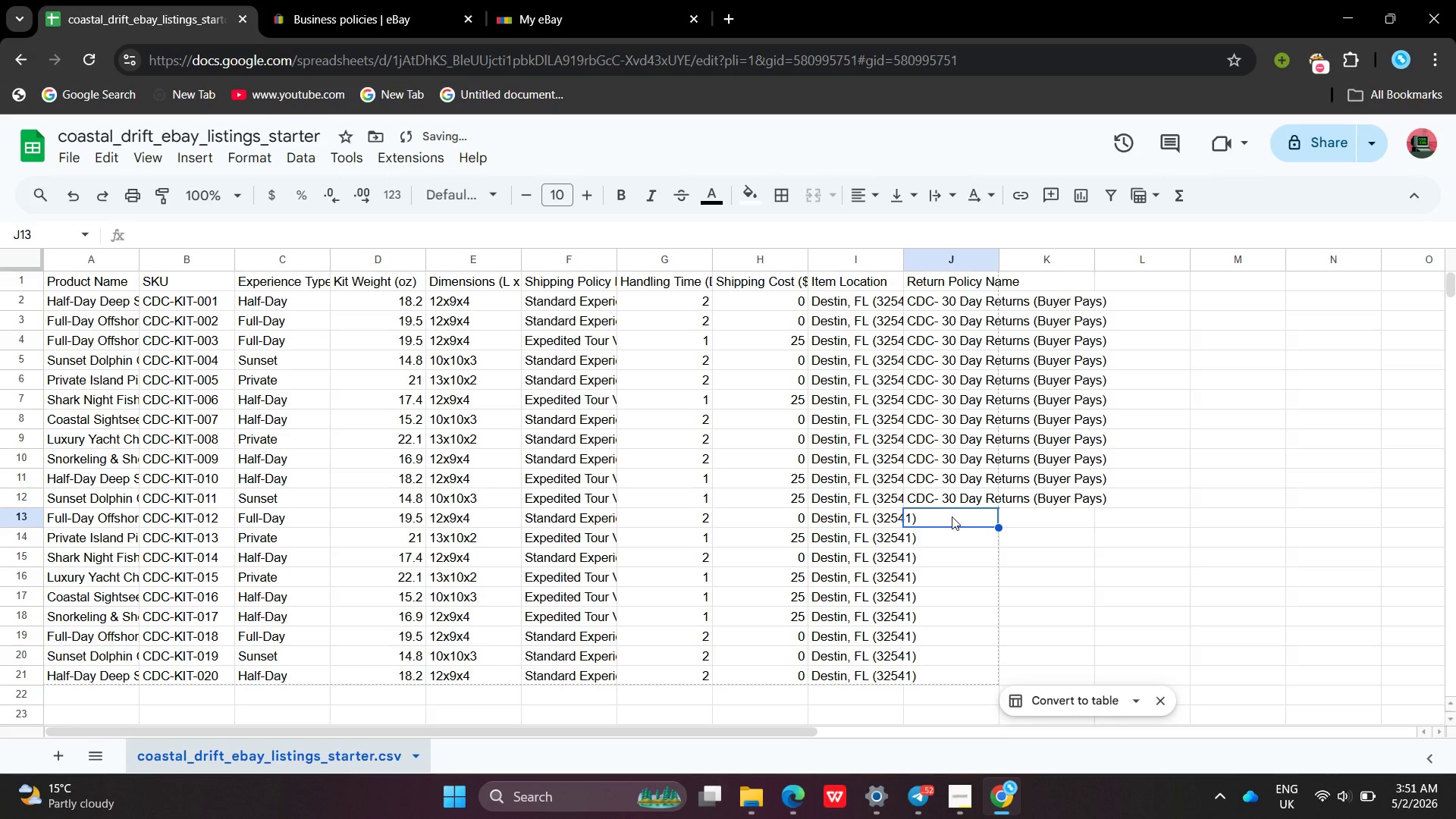 
double_click([952, 516])
 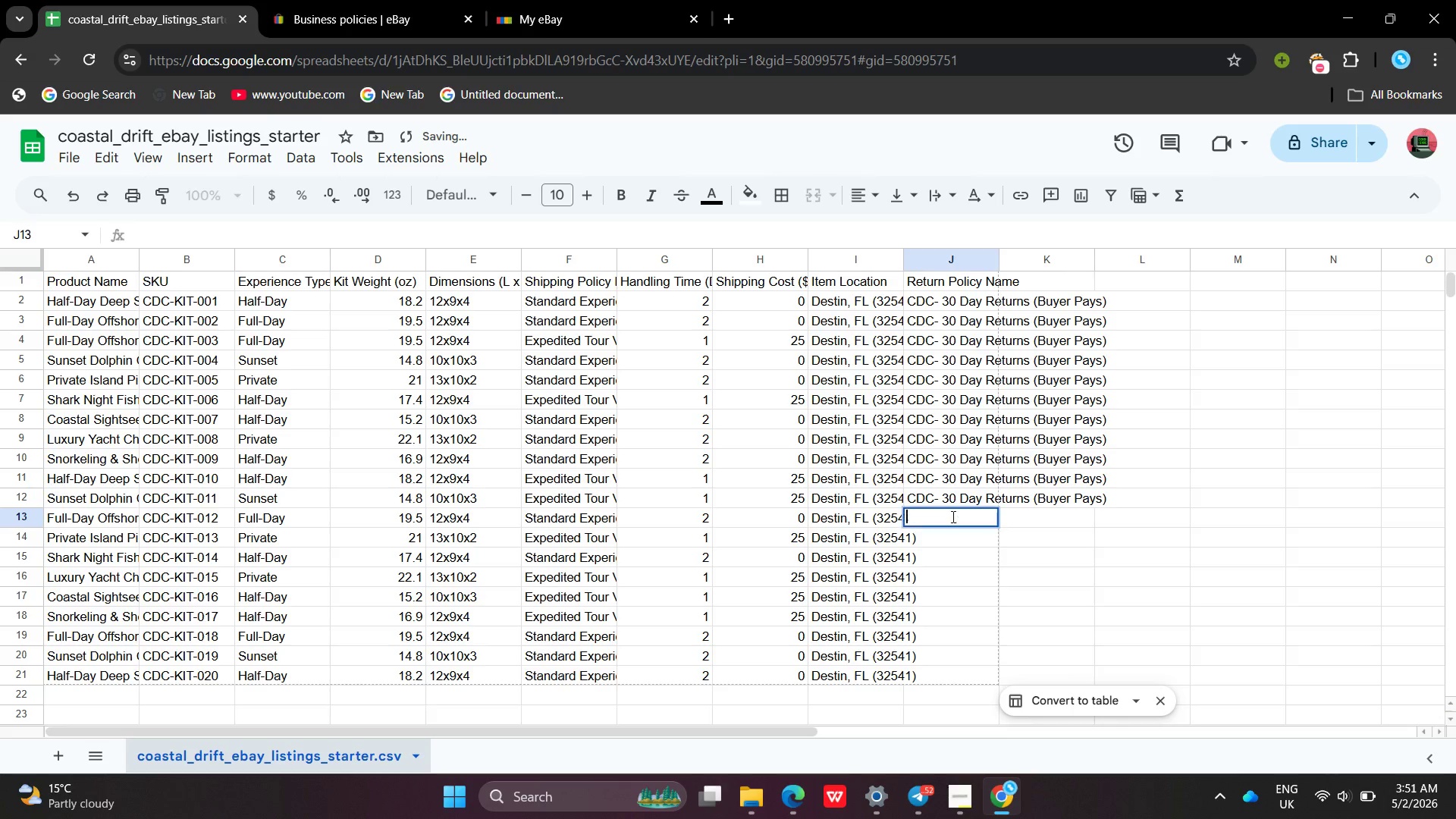 
key(Shift+ShiftLeft)
 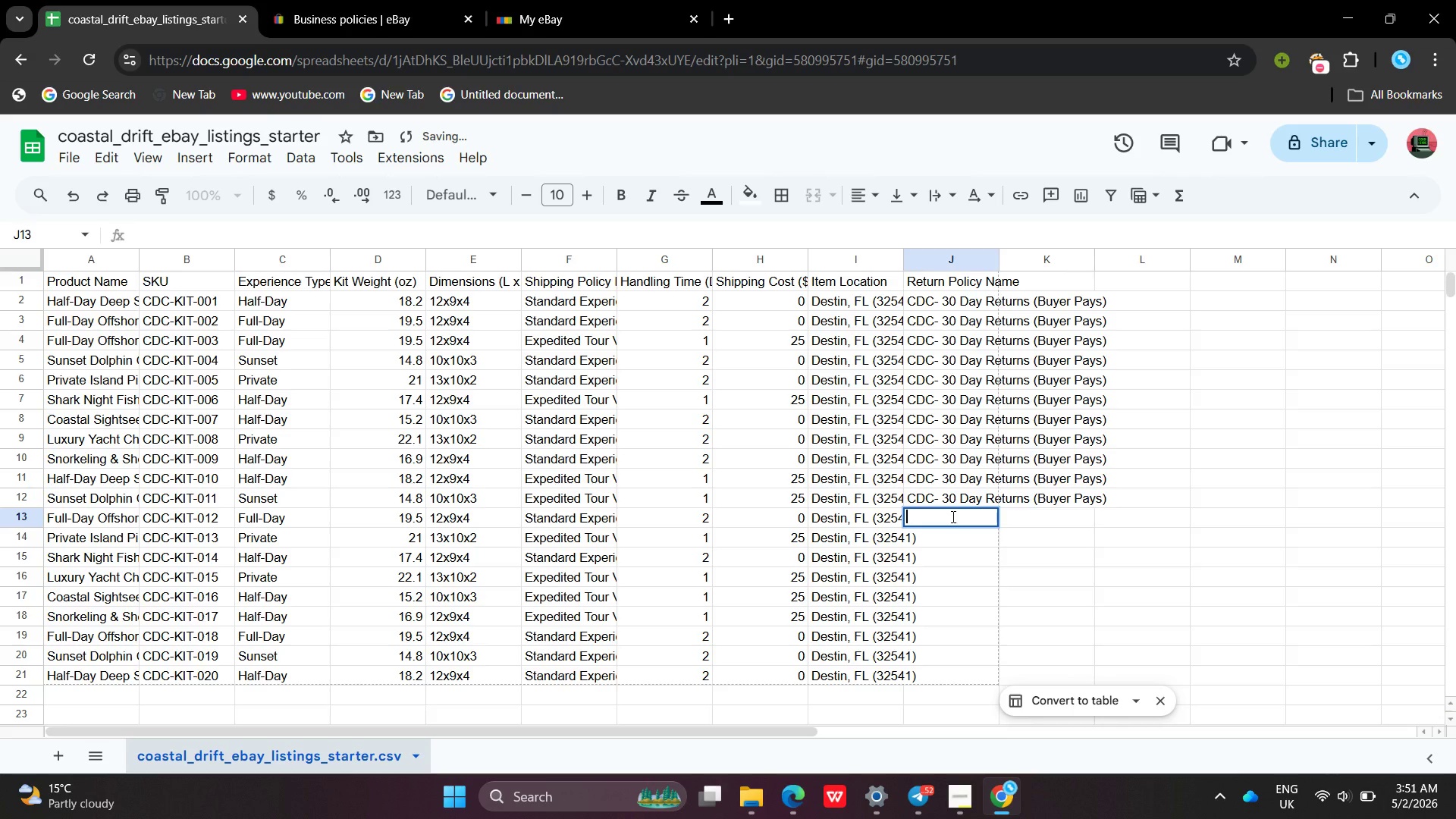 
key(Shift+C)
 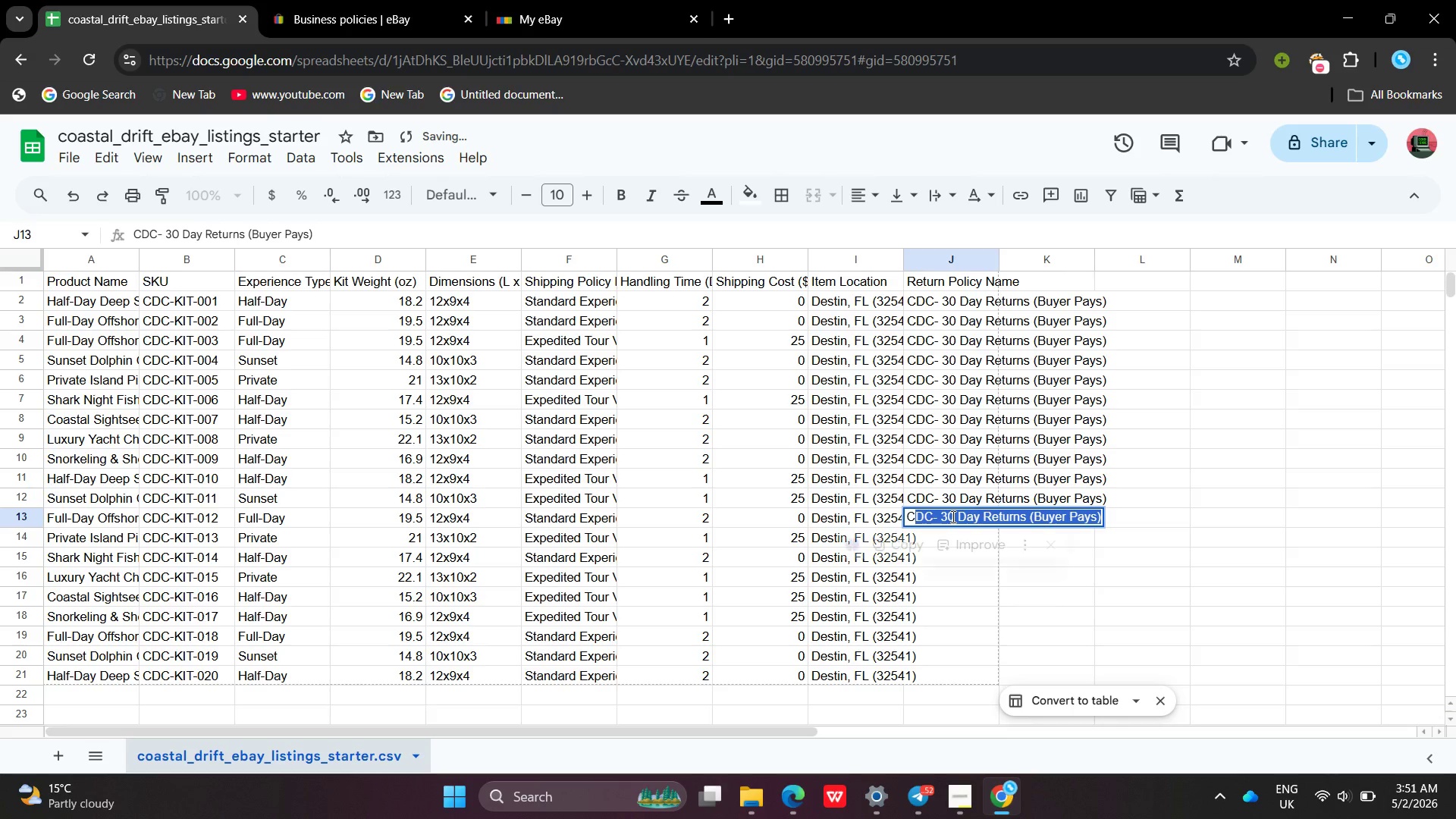 
key(Enter)
 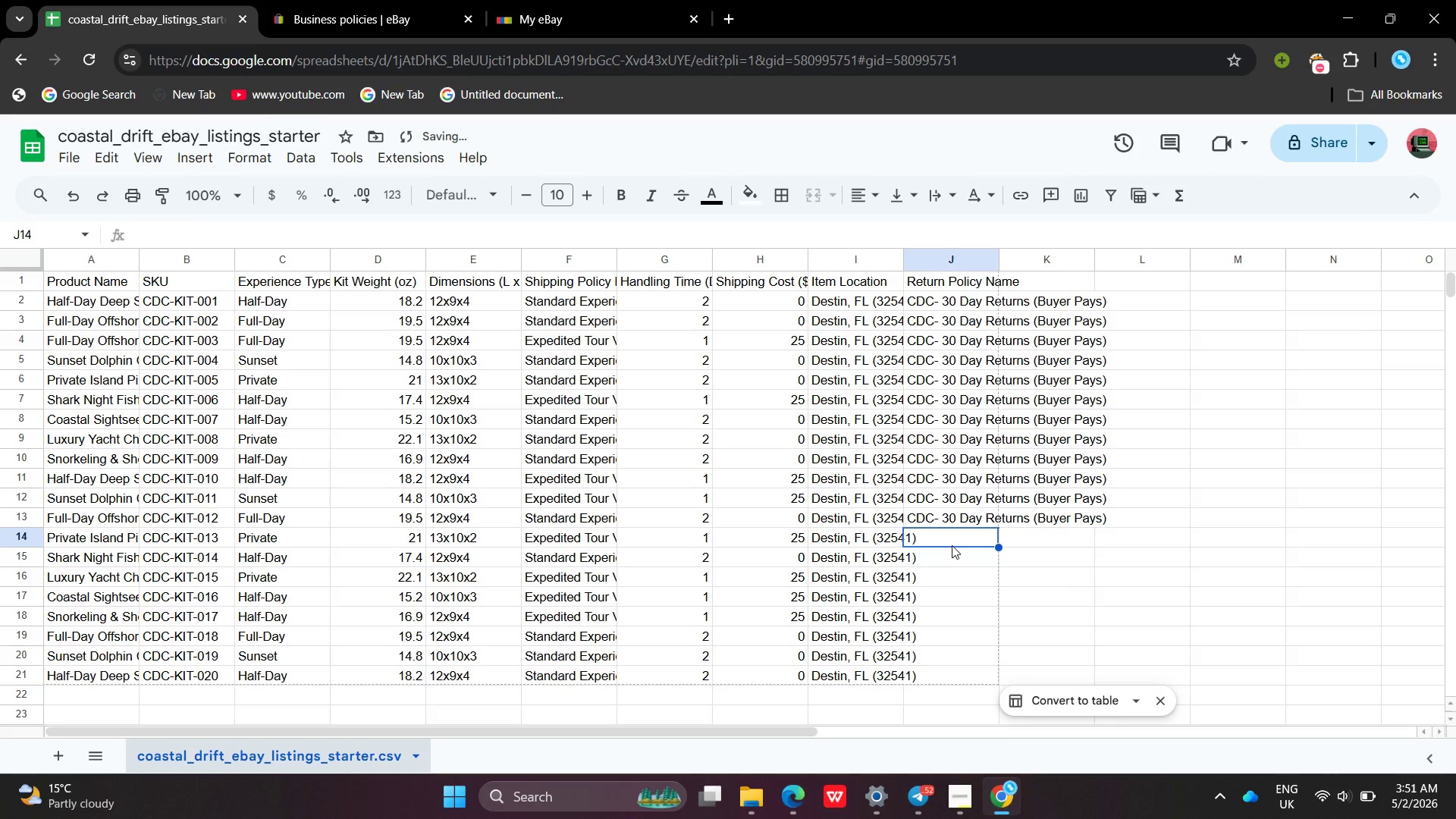 
double_click([952, 545])
 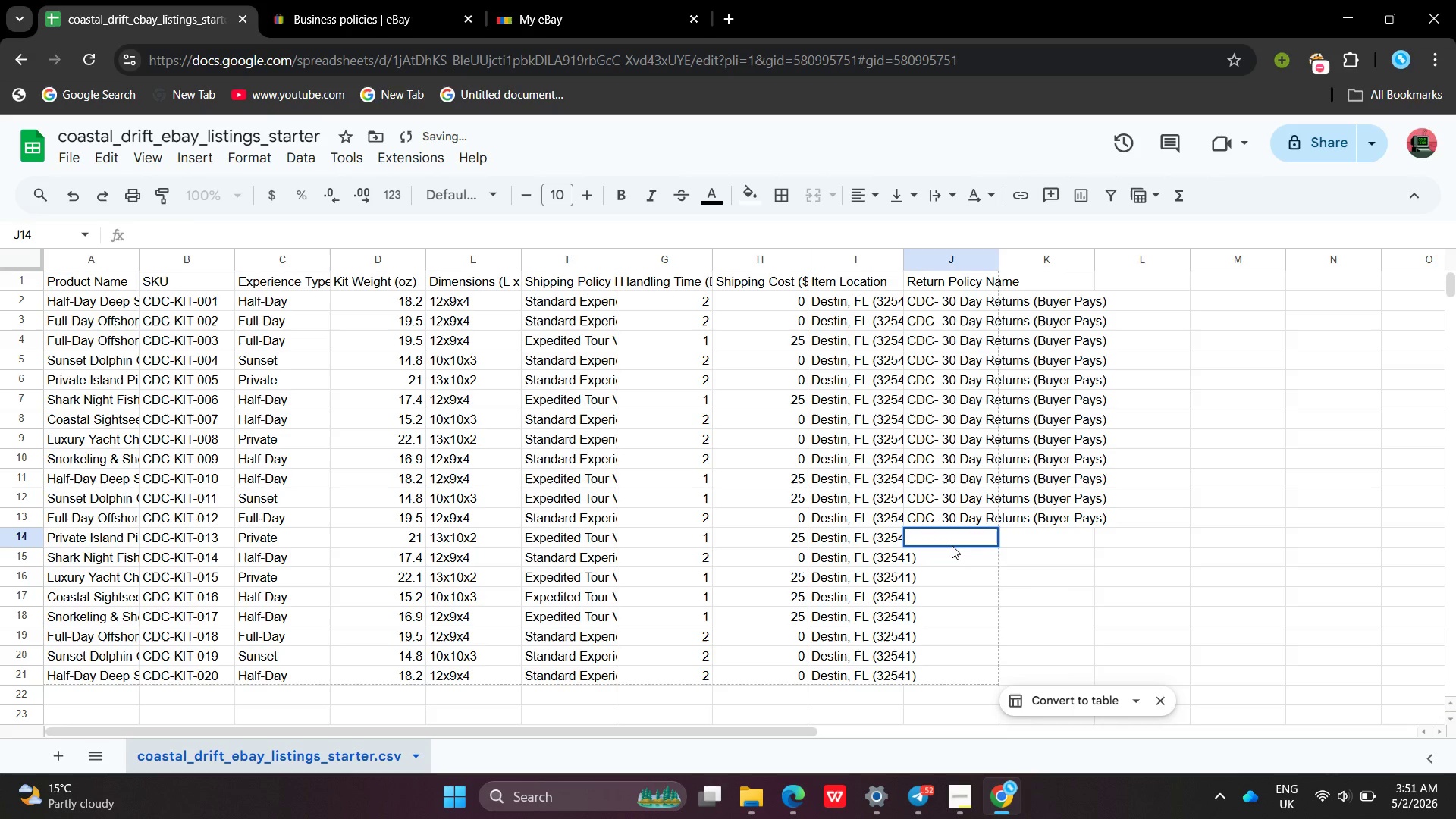 
key(Shift+ShiftLeft)
 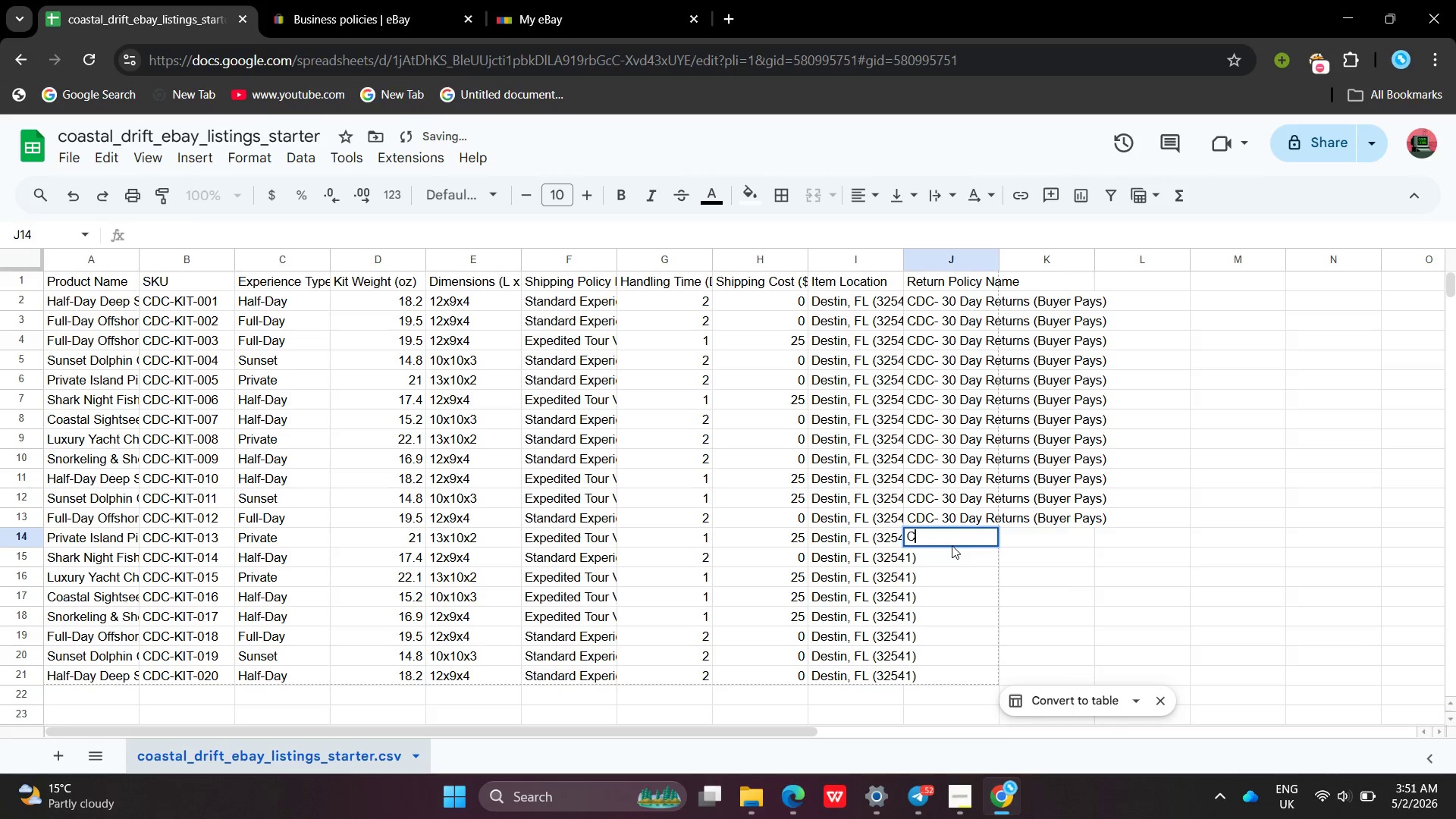 
key(Shift+C)
 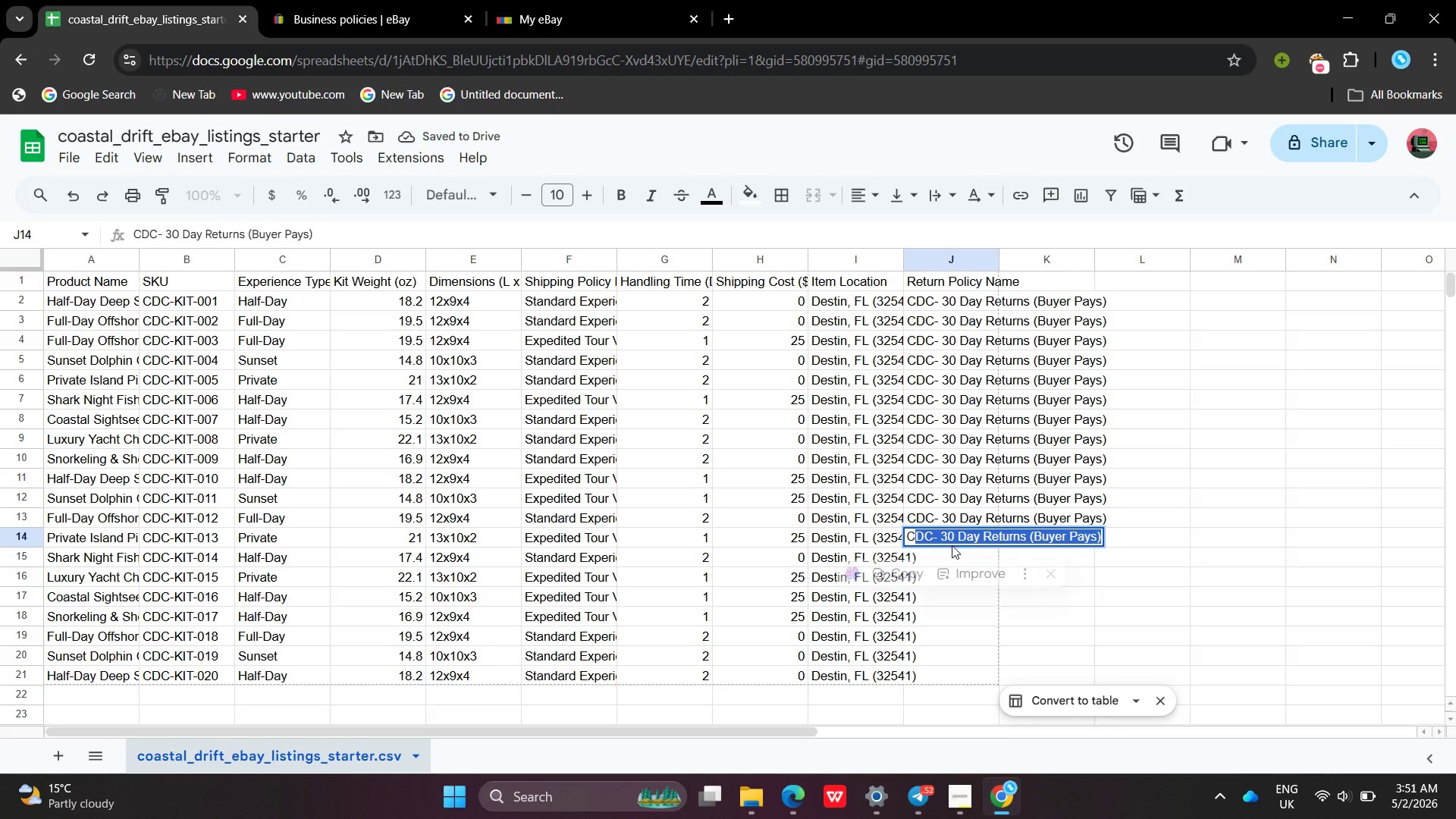 
key(Enter)
 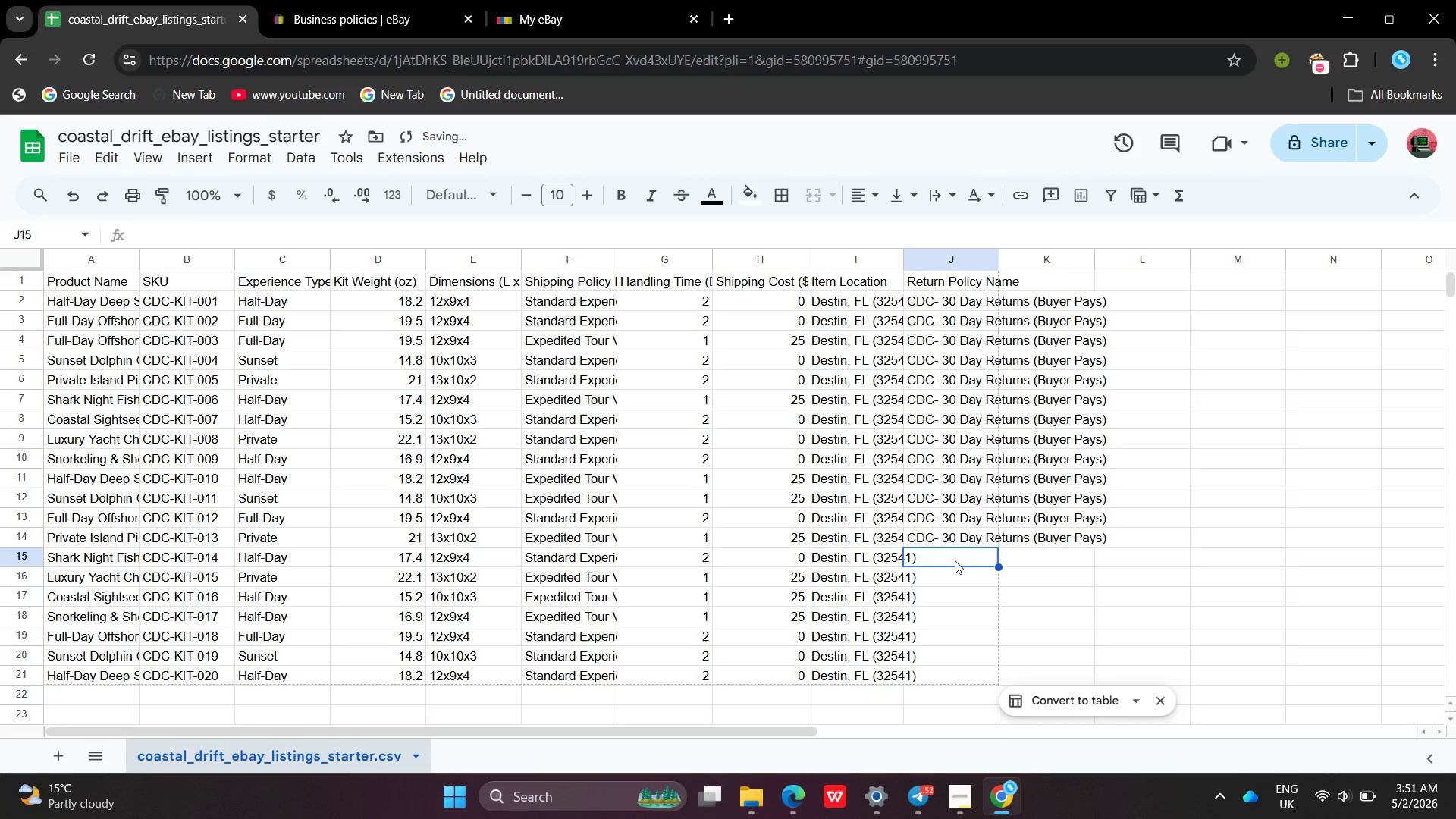 
double_click([955, 560])
 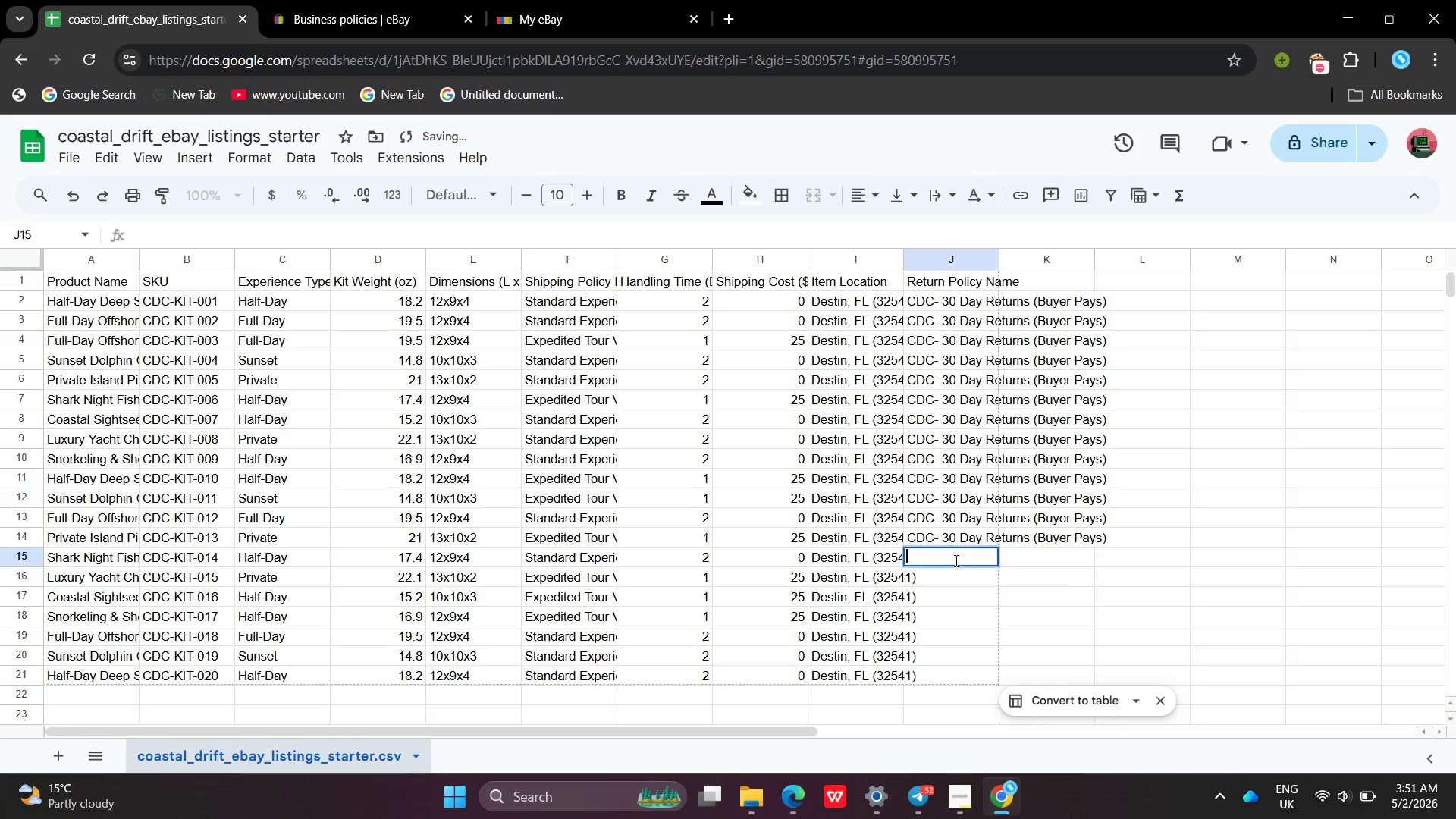 
key(Shift+ShiftLeft)
 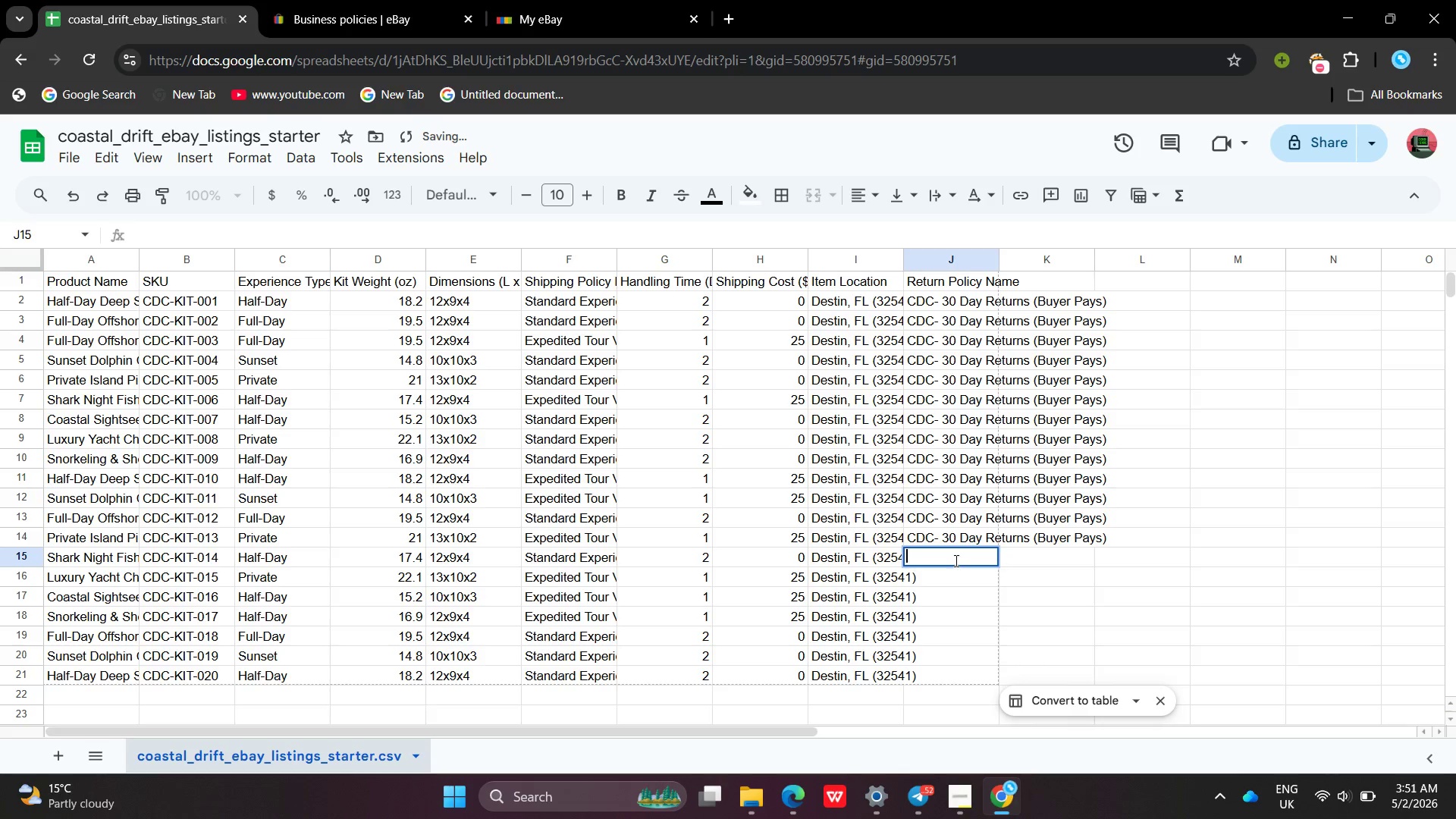 
key(Shift+C)
 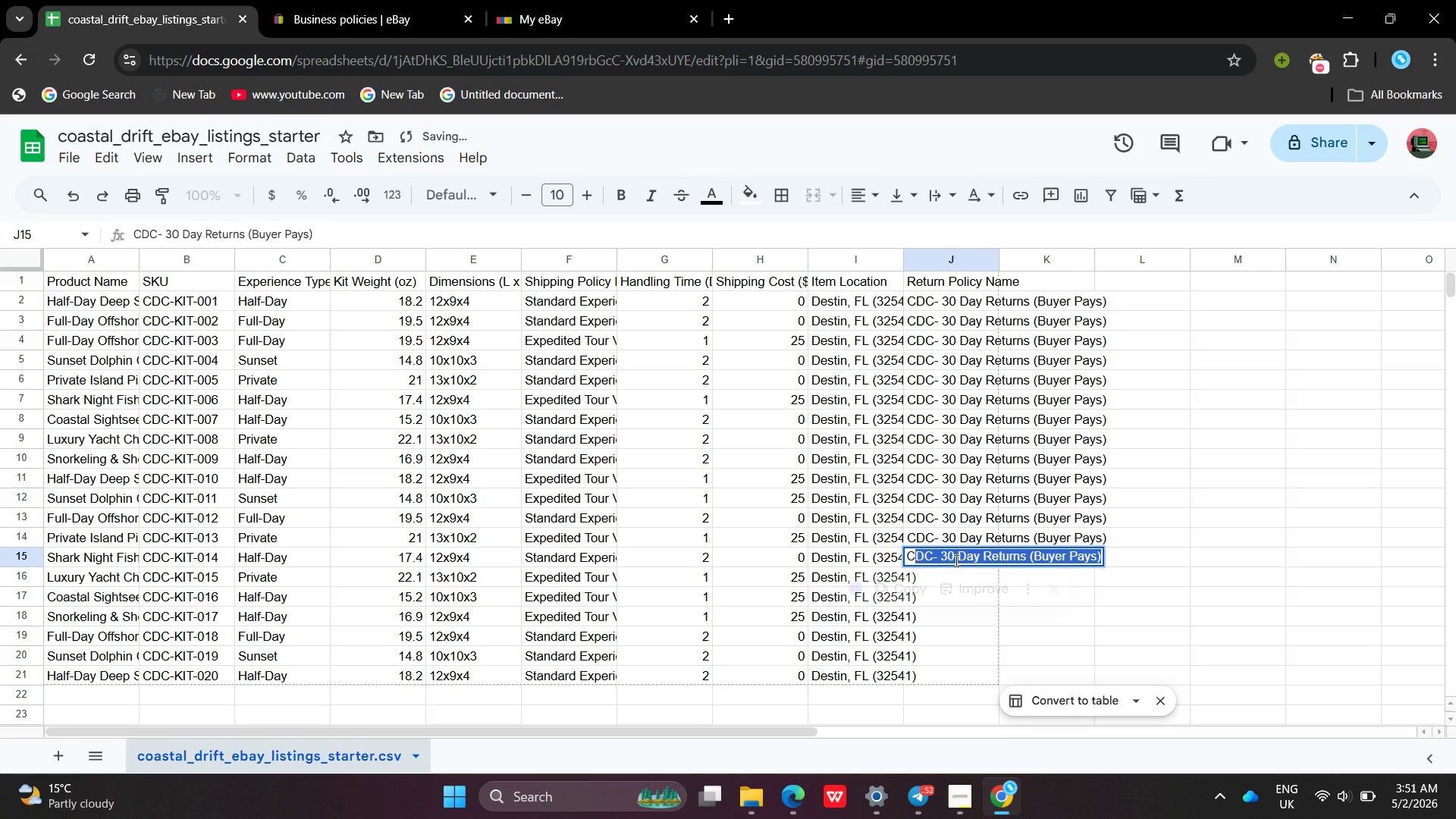 
key(Enter)
 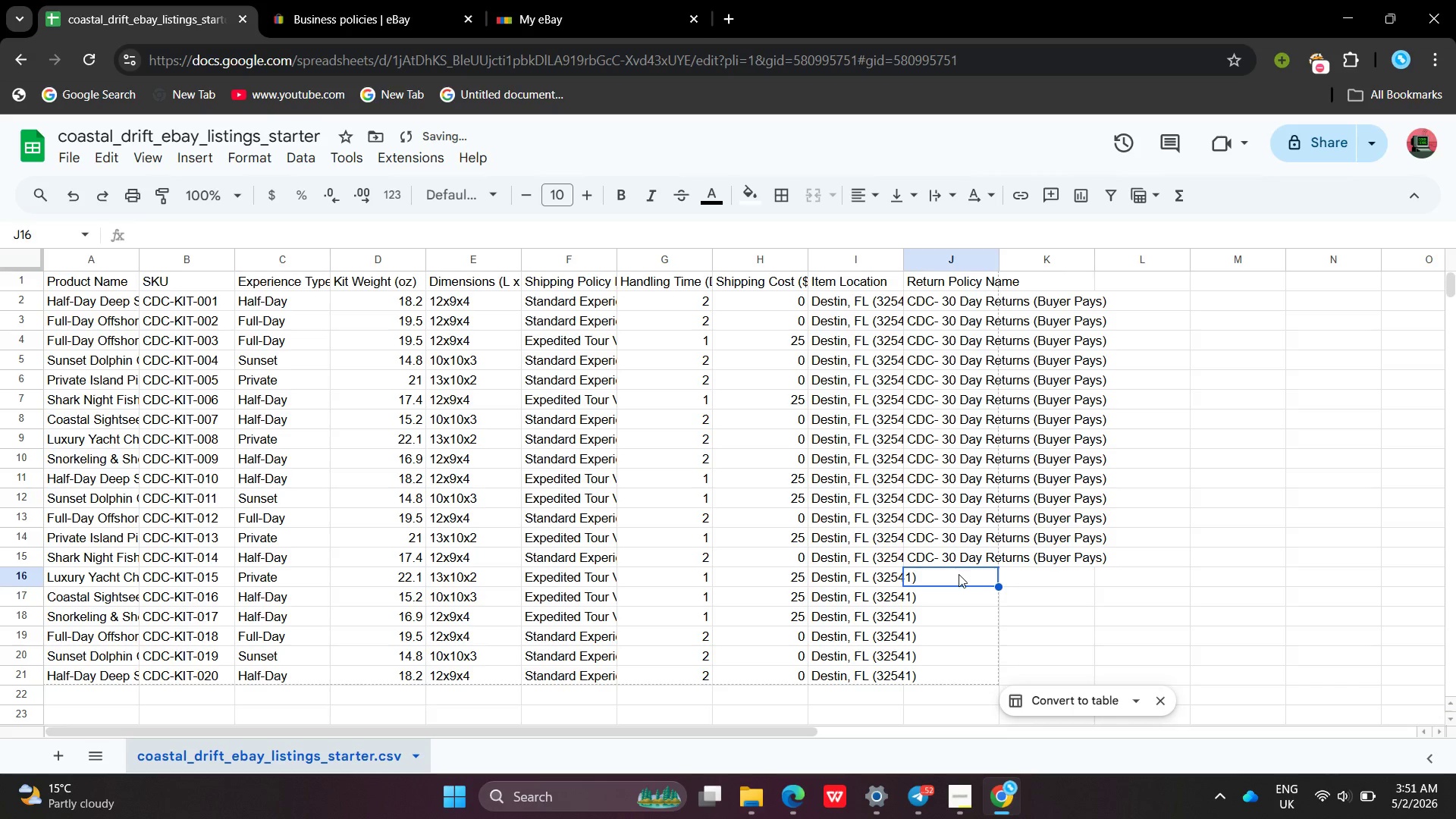 
double_click([959, 574])
 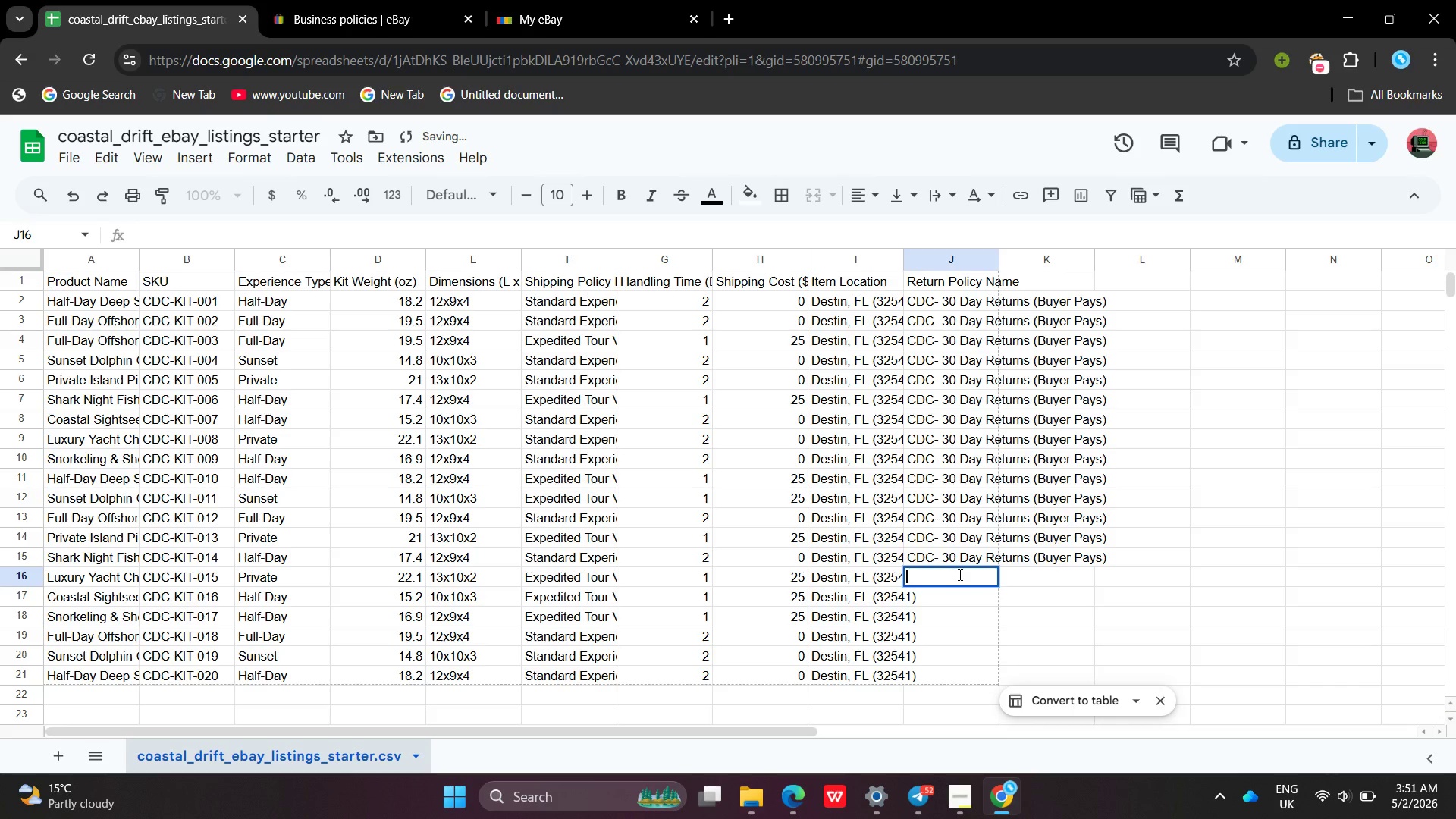 
key(Shift+ShiftLeft)
 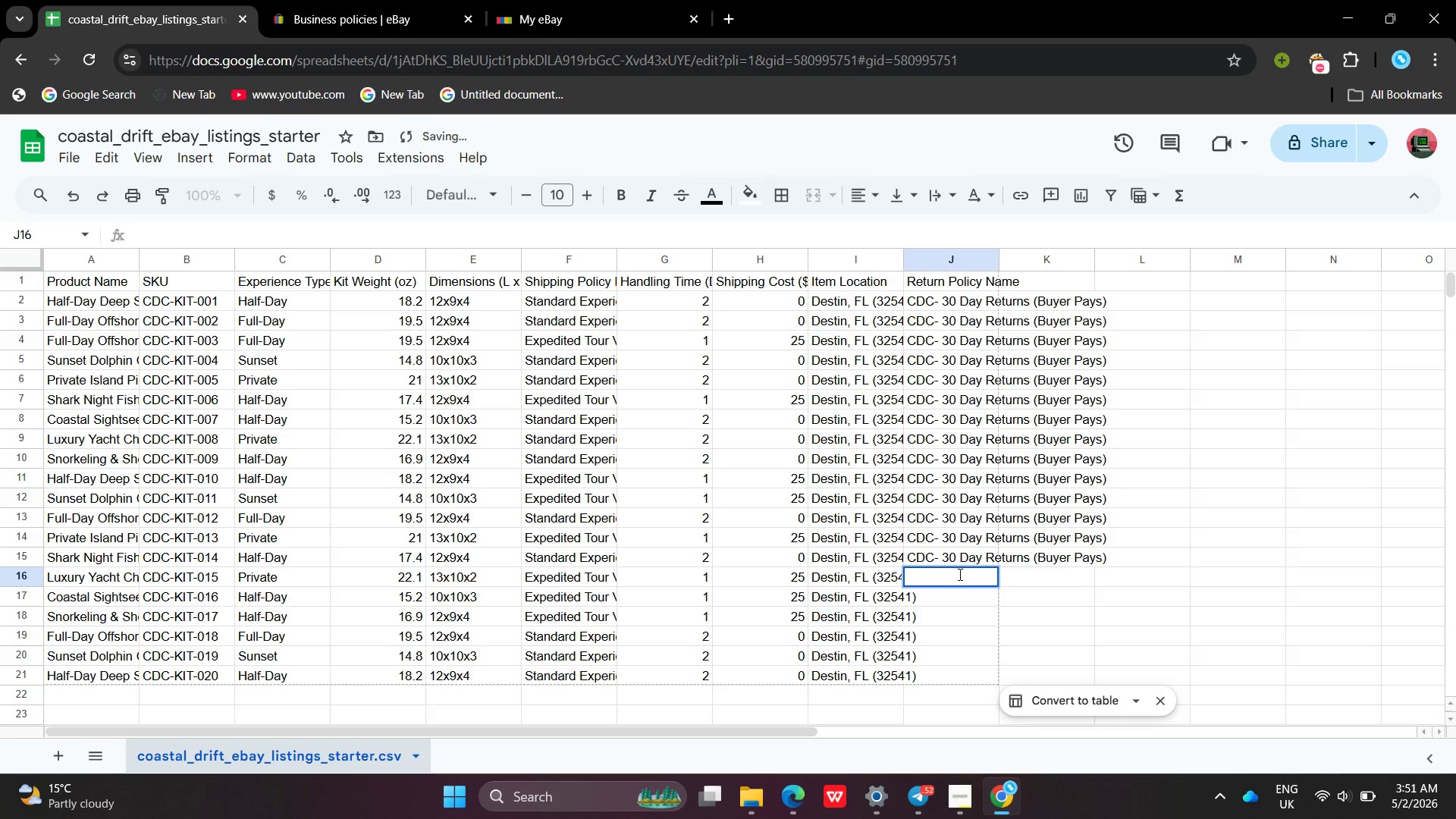 
key(Shift+C)
 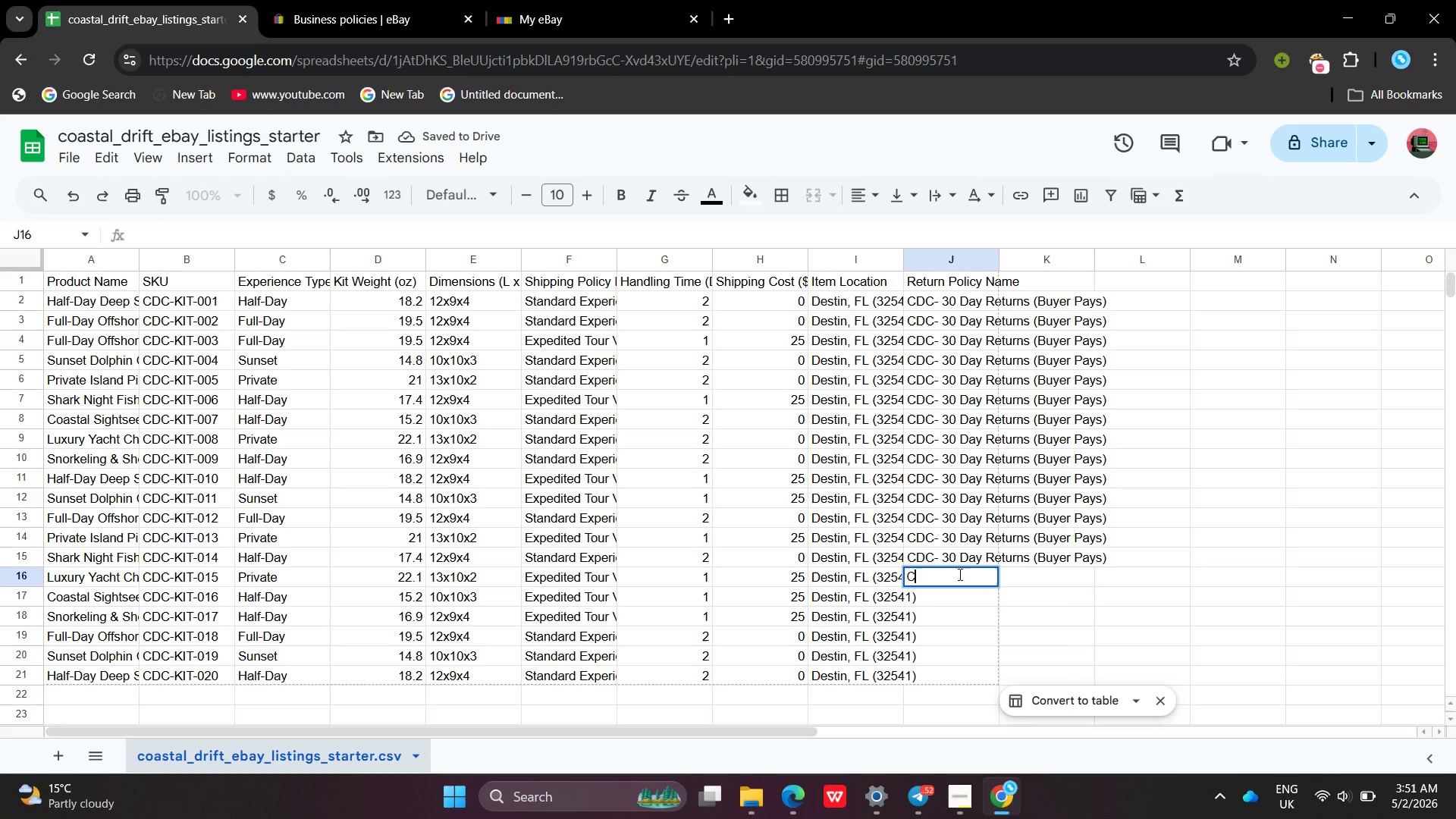 
key(Enter)
 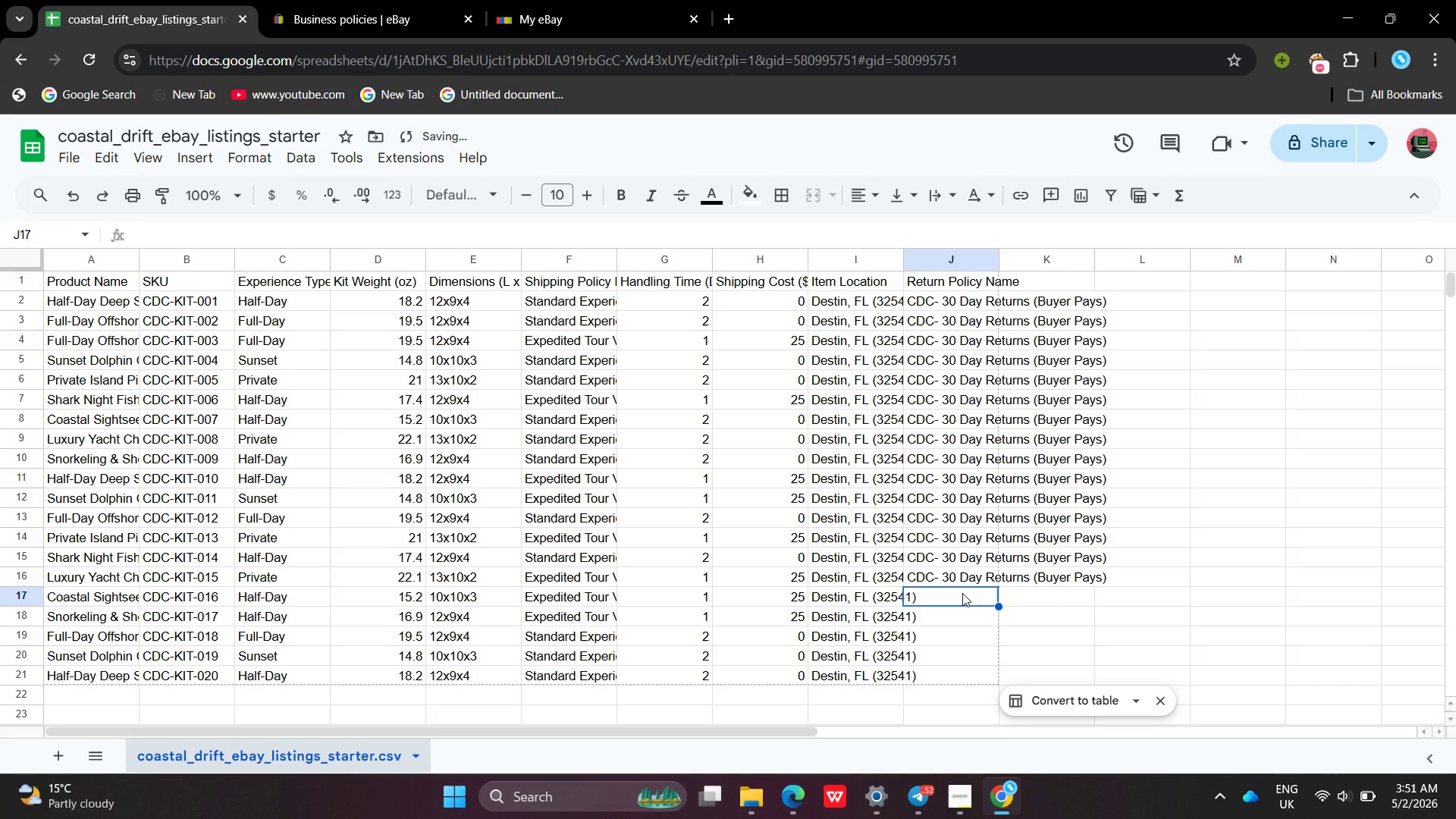 
double_click([962, 593])
 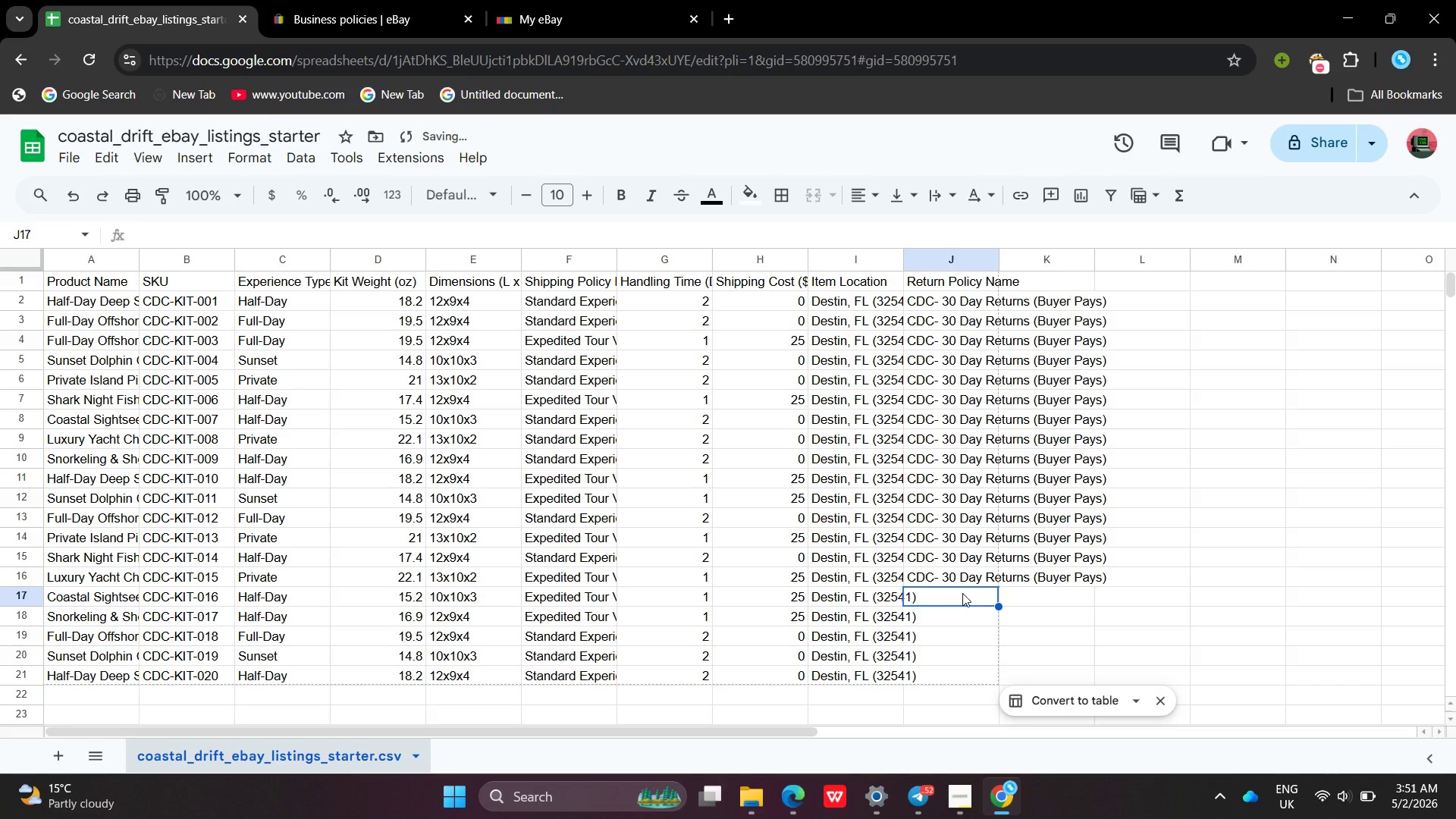 
key(Shift+ShiftLeft)
 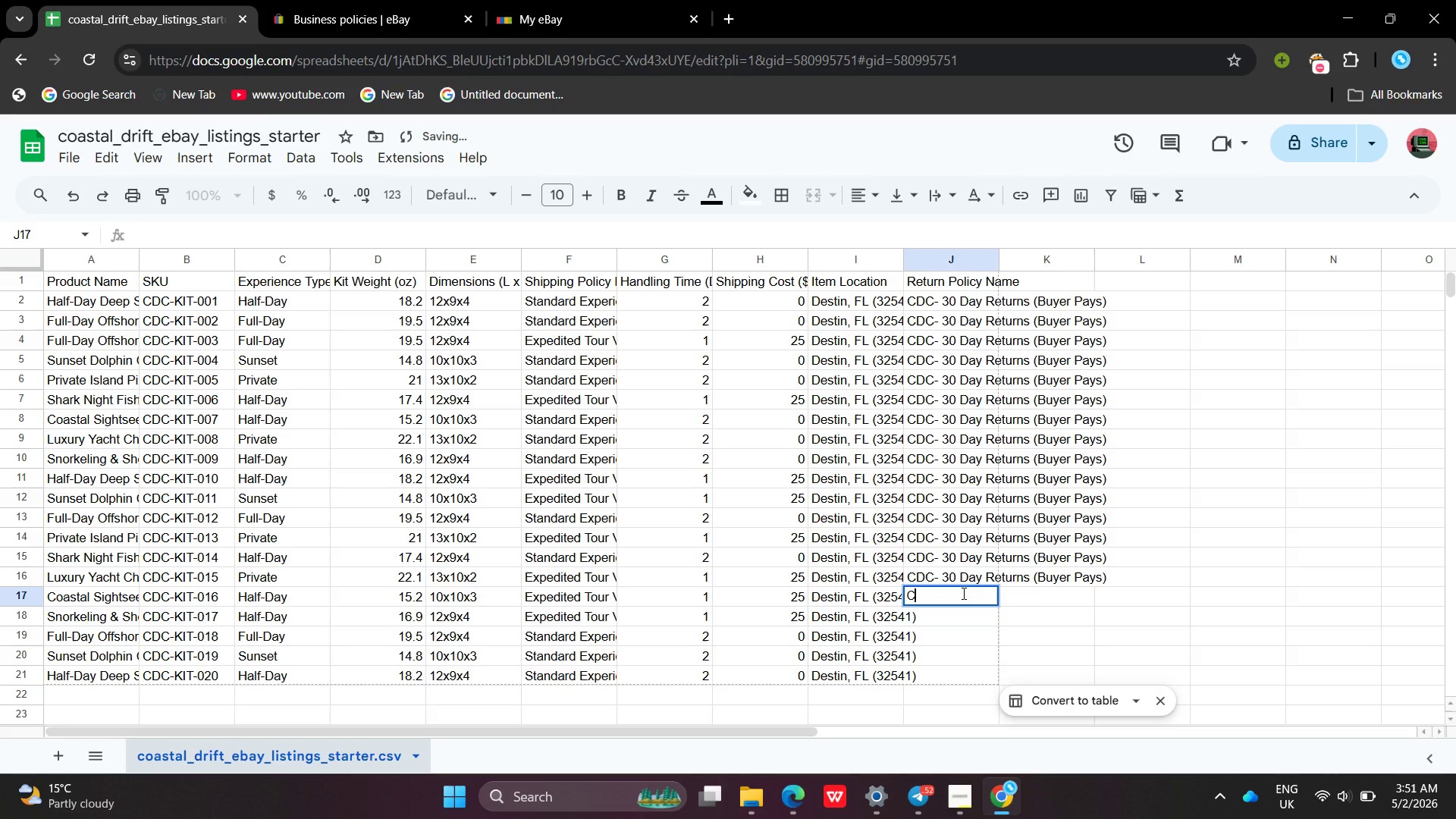 
key(Shift+C)
 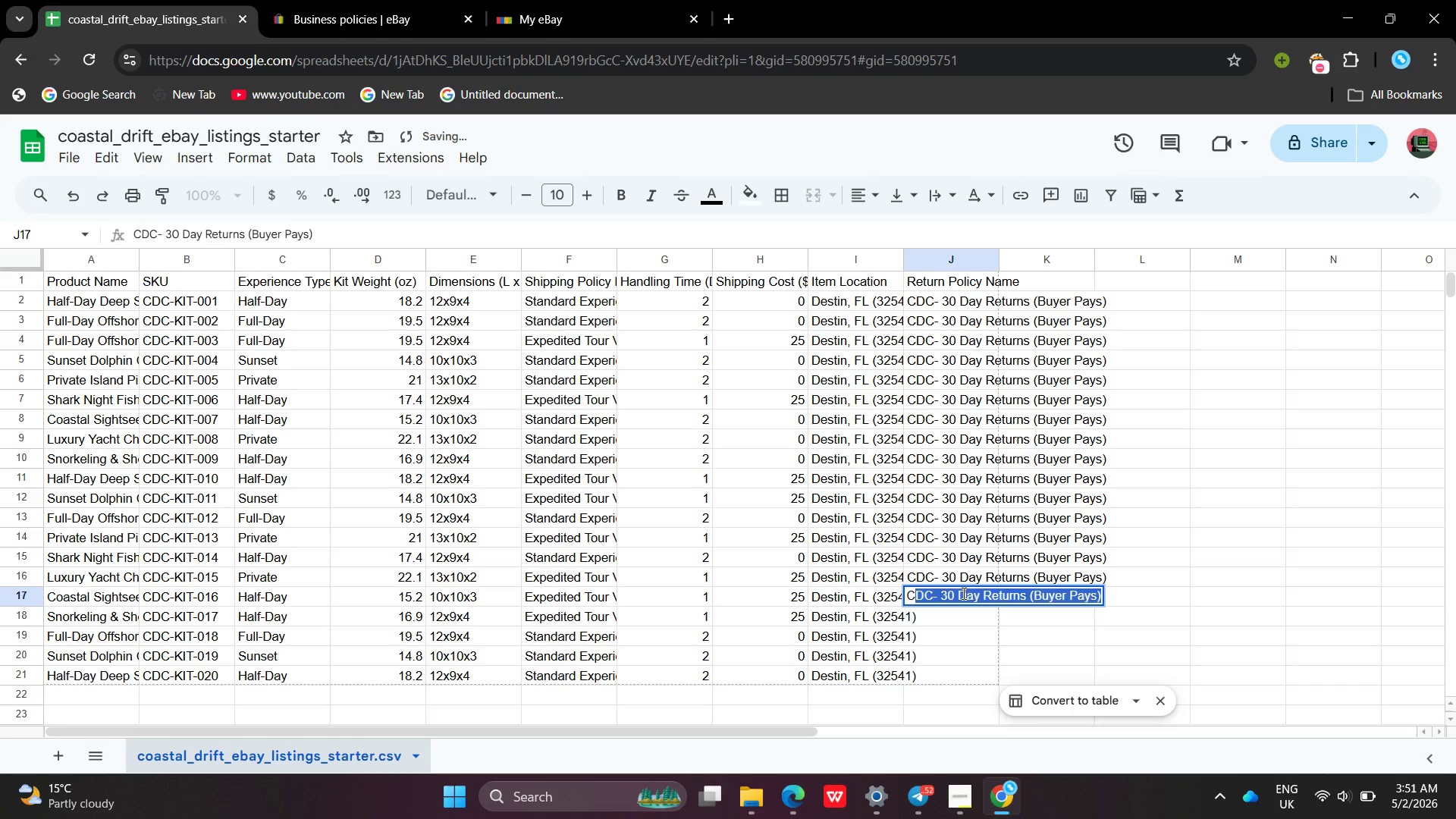 
key(Enter)
 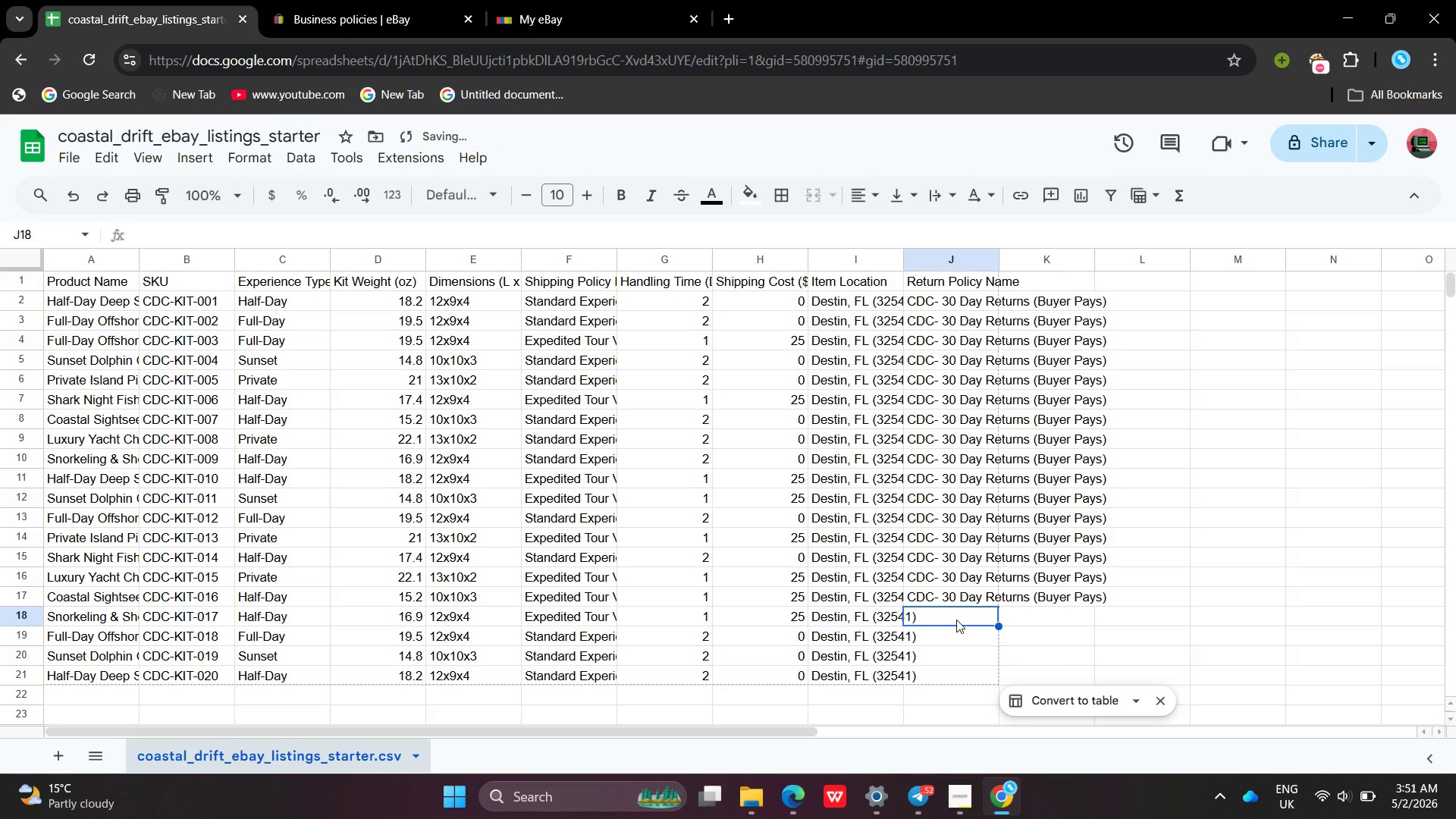 
double_click([956, 620])
 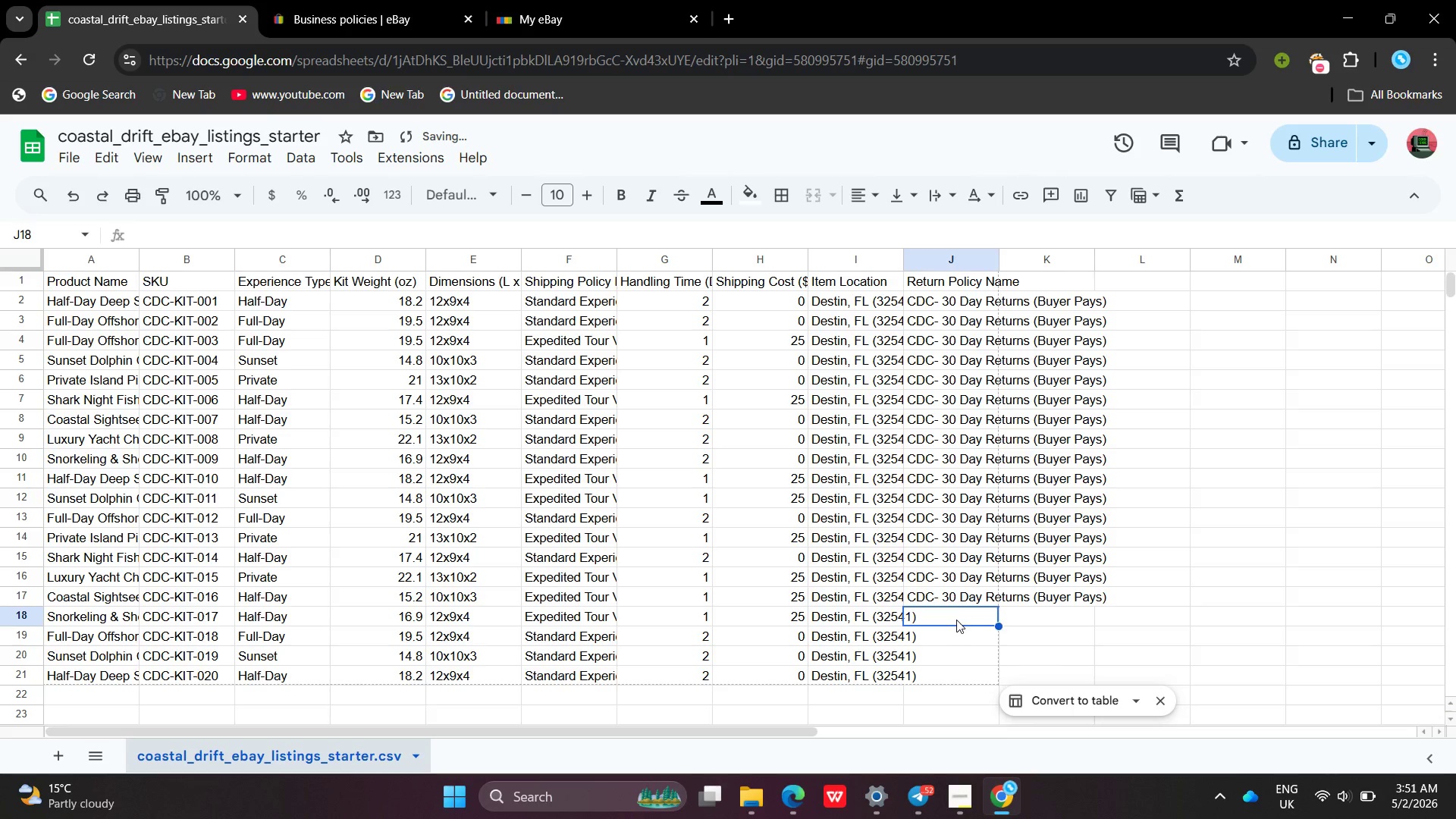 
key(Shift+ShiftLeft)
 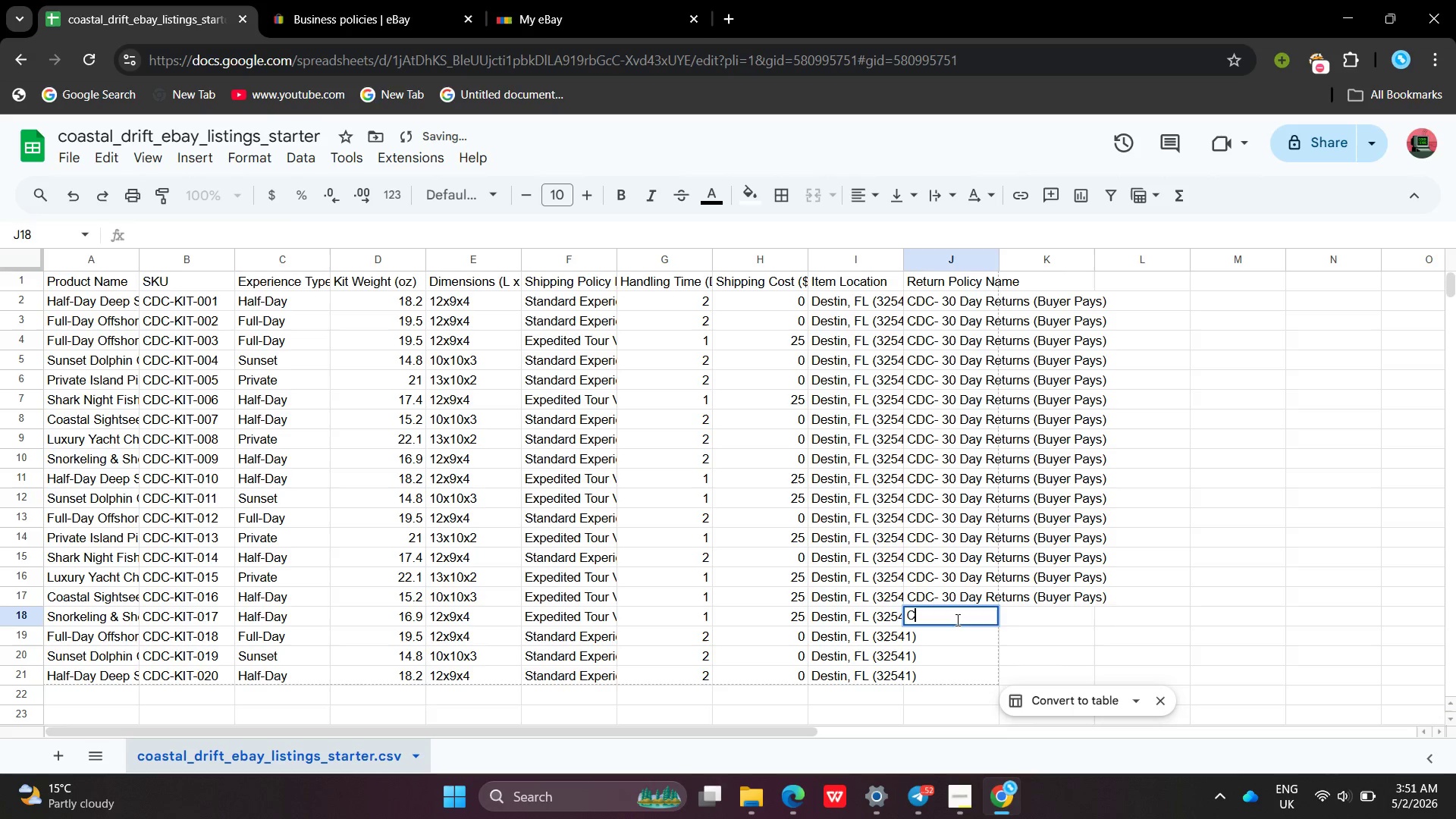 
key(Shift+C)
 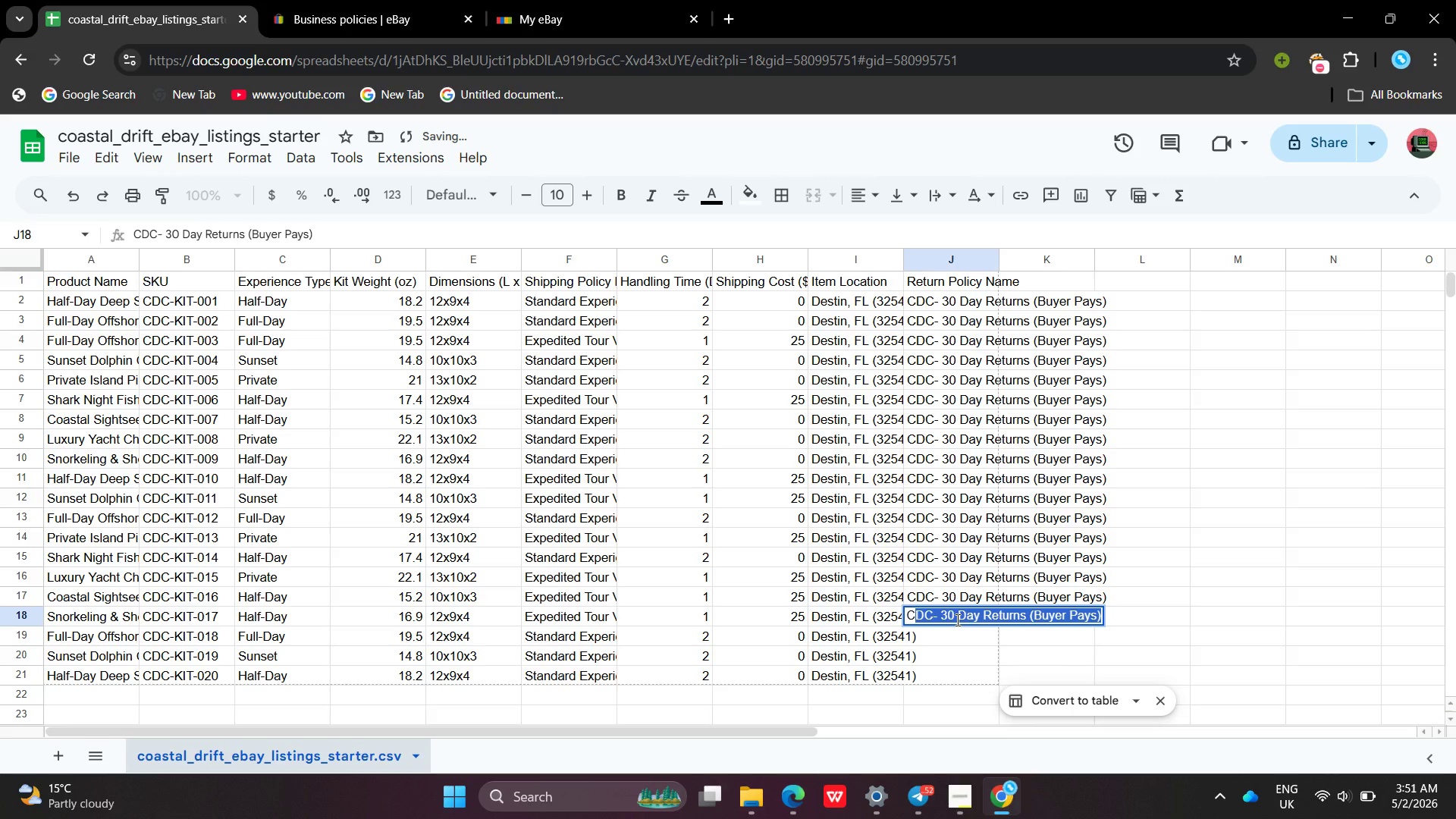 
key(Enter)
 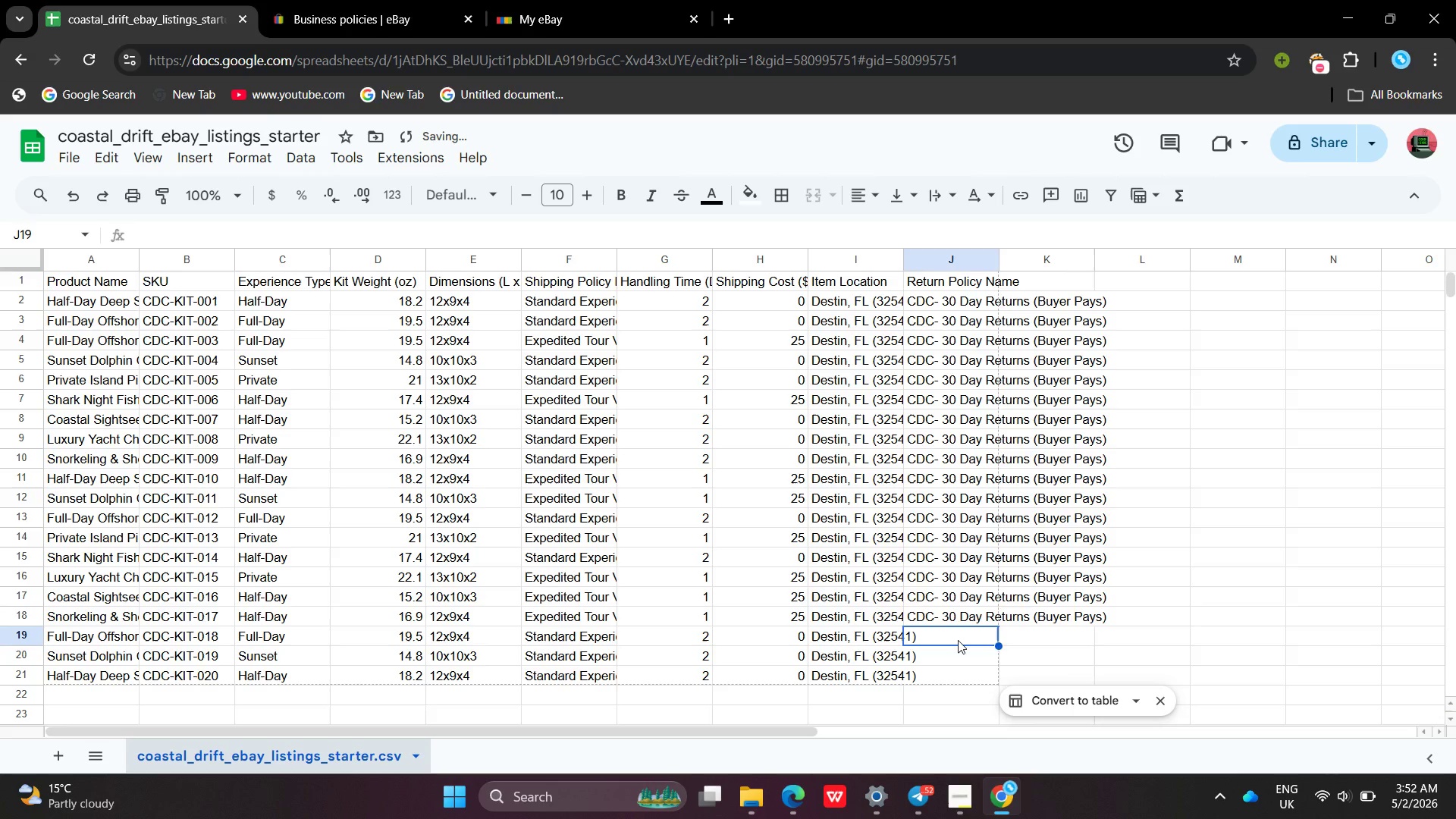 
double_click([958, 640])
 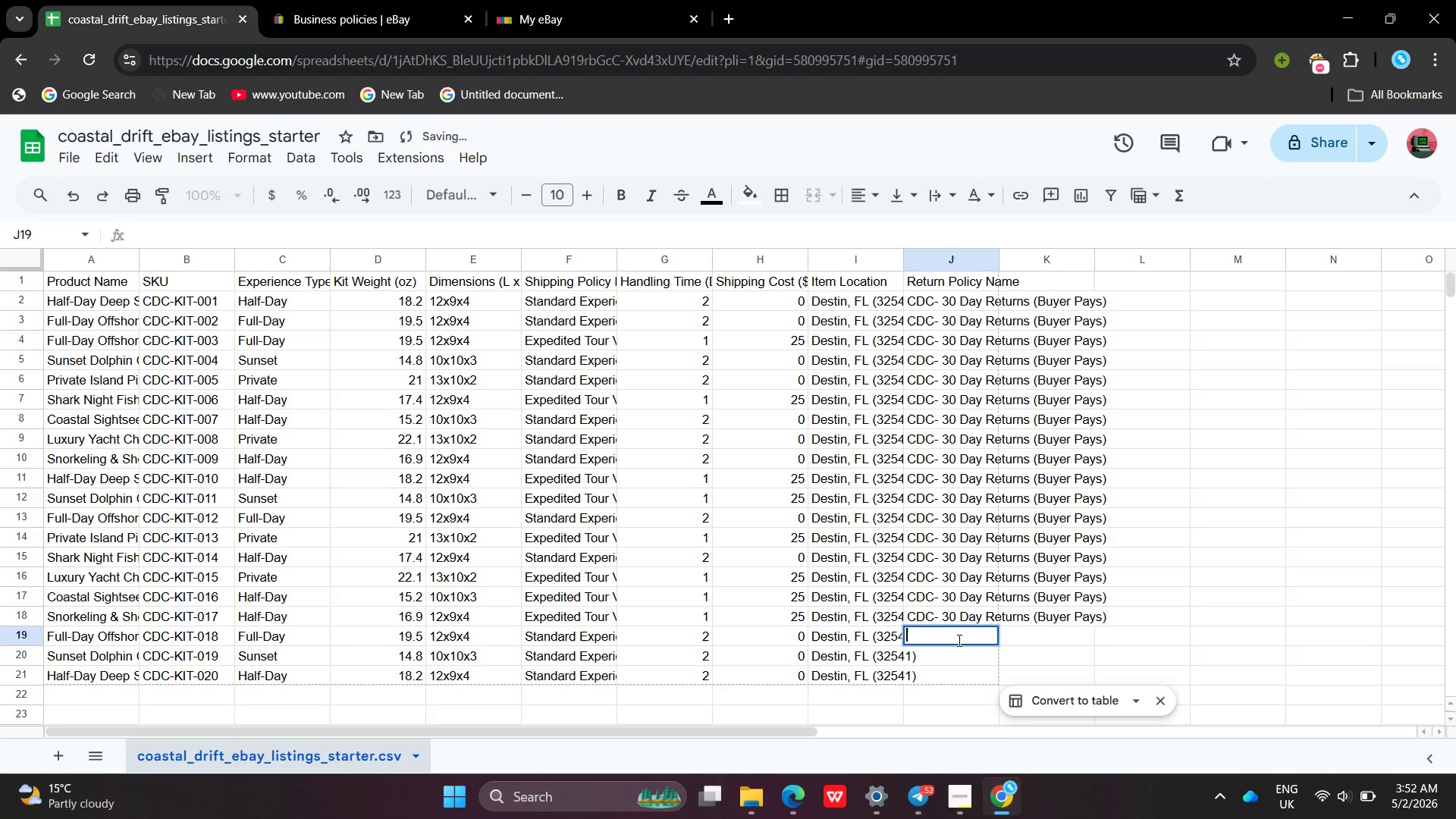 
key(Shift+ShiftLeft)
 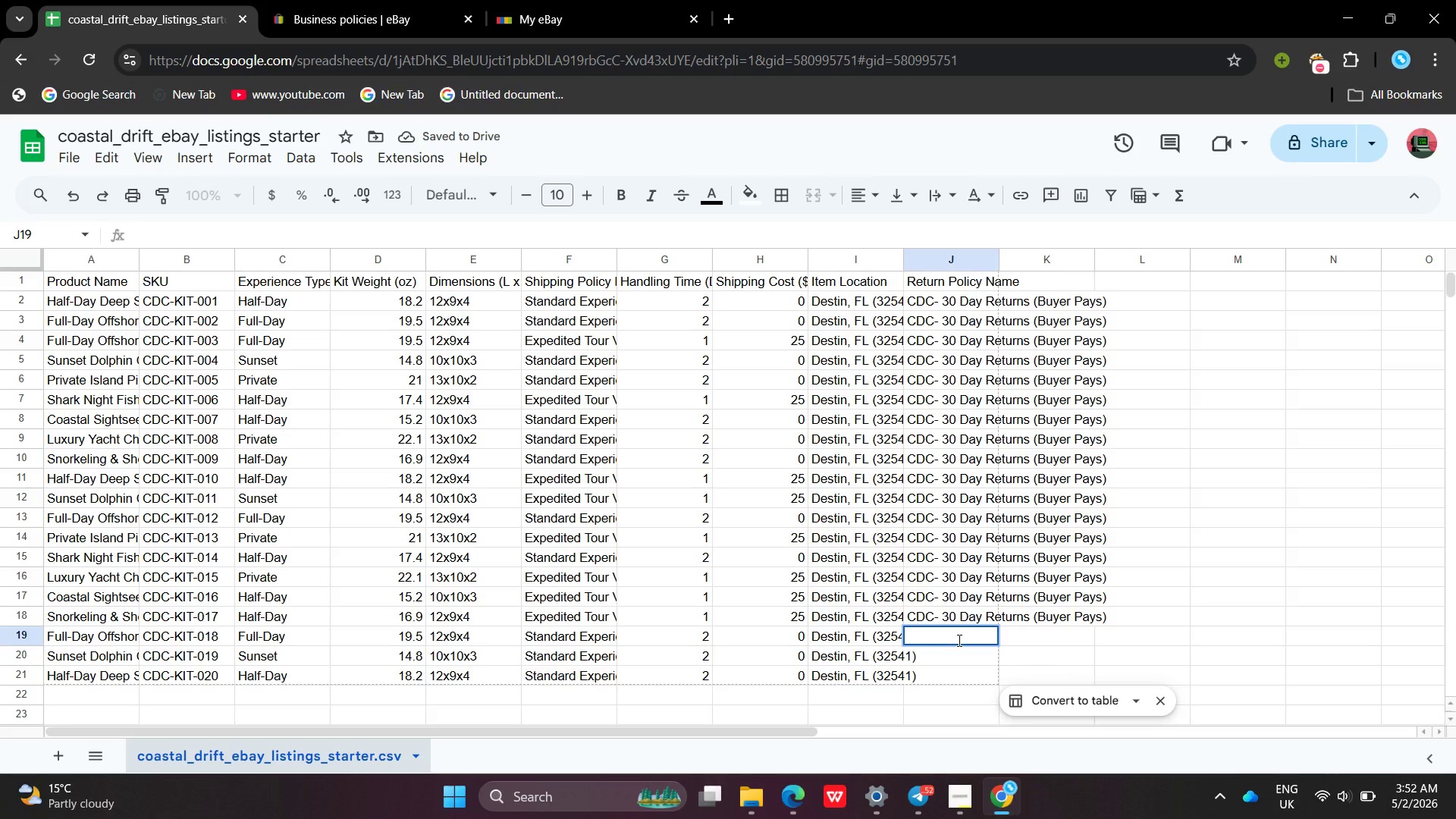 
key(Shift+C)
 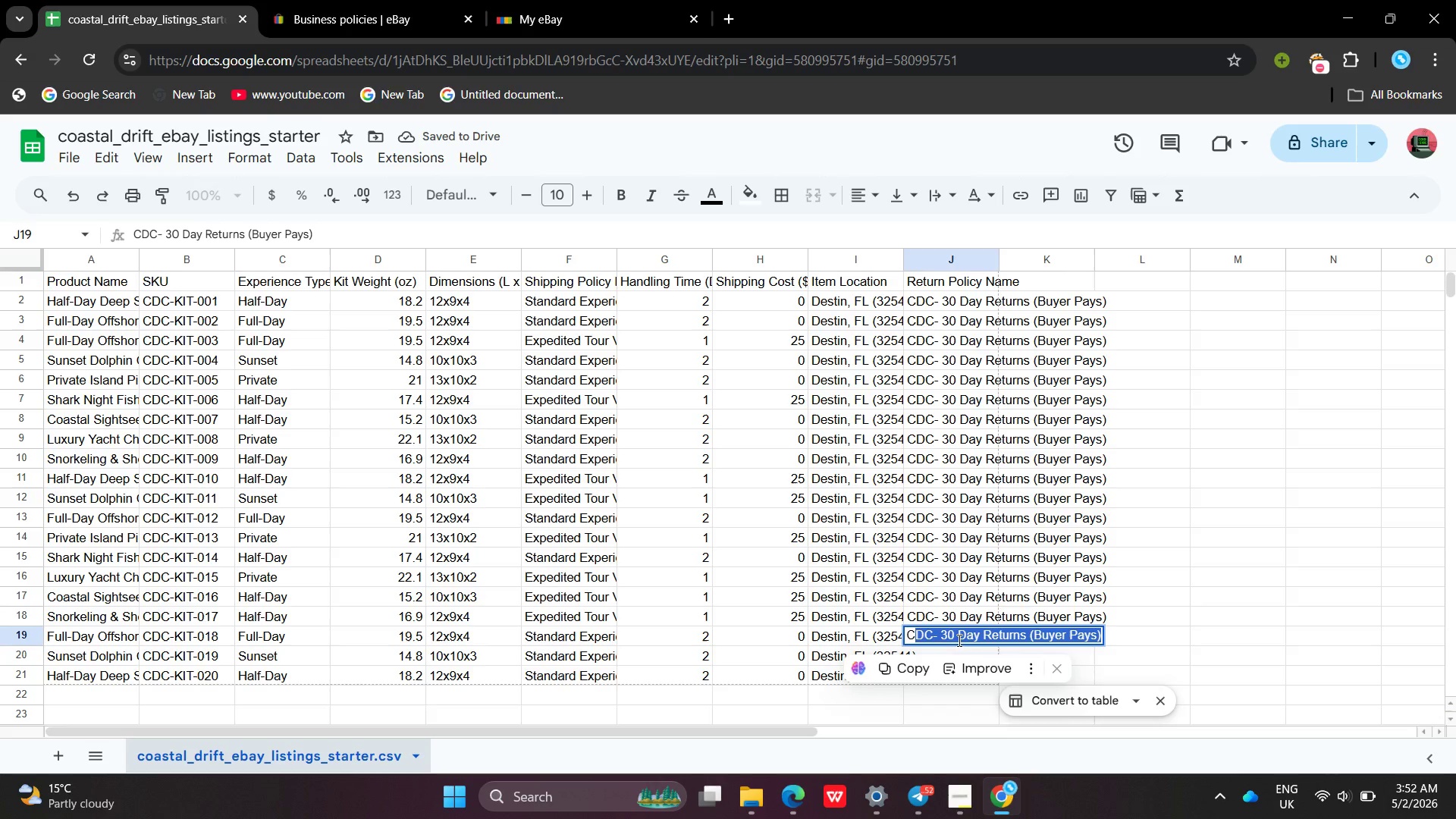 
key(Enter)
 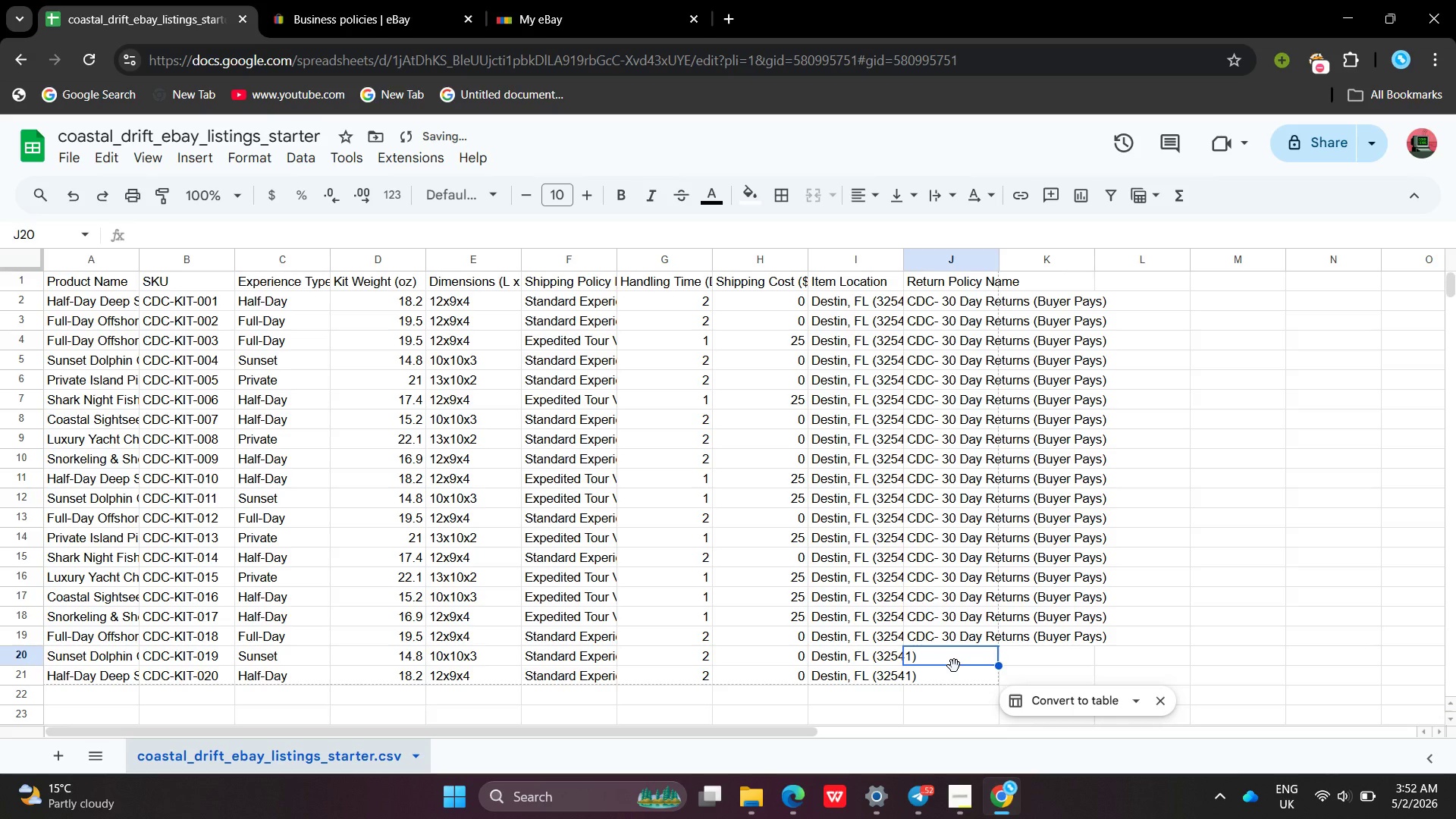 
double_click([954, 666])
 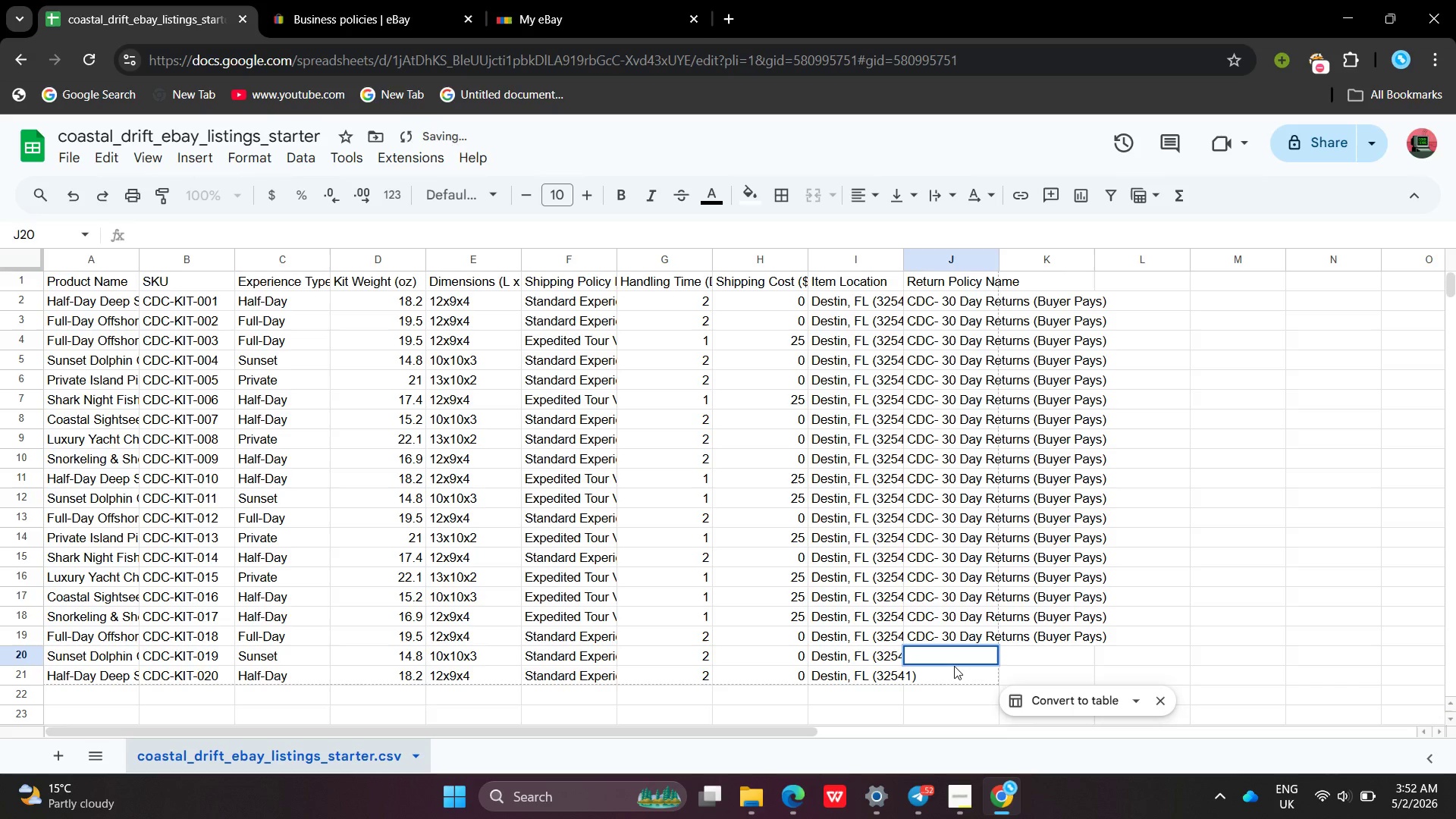 
key(Shift+ShiftLeft)
 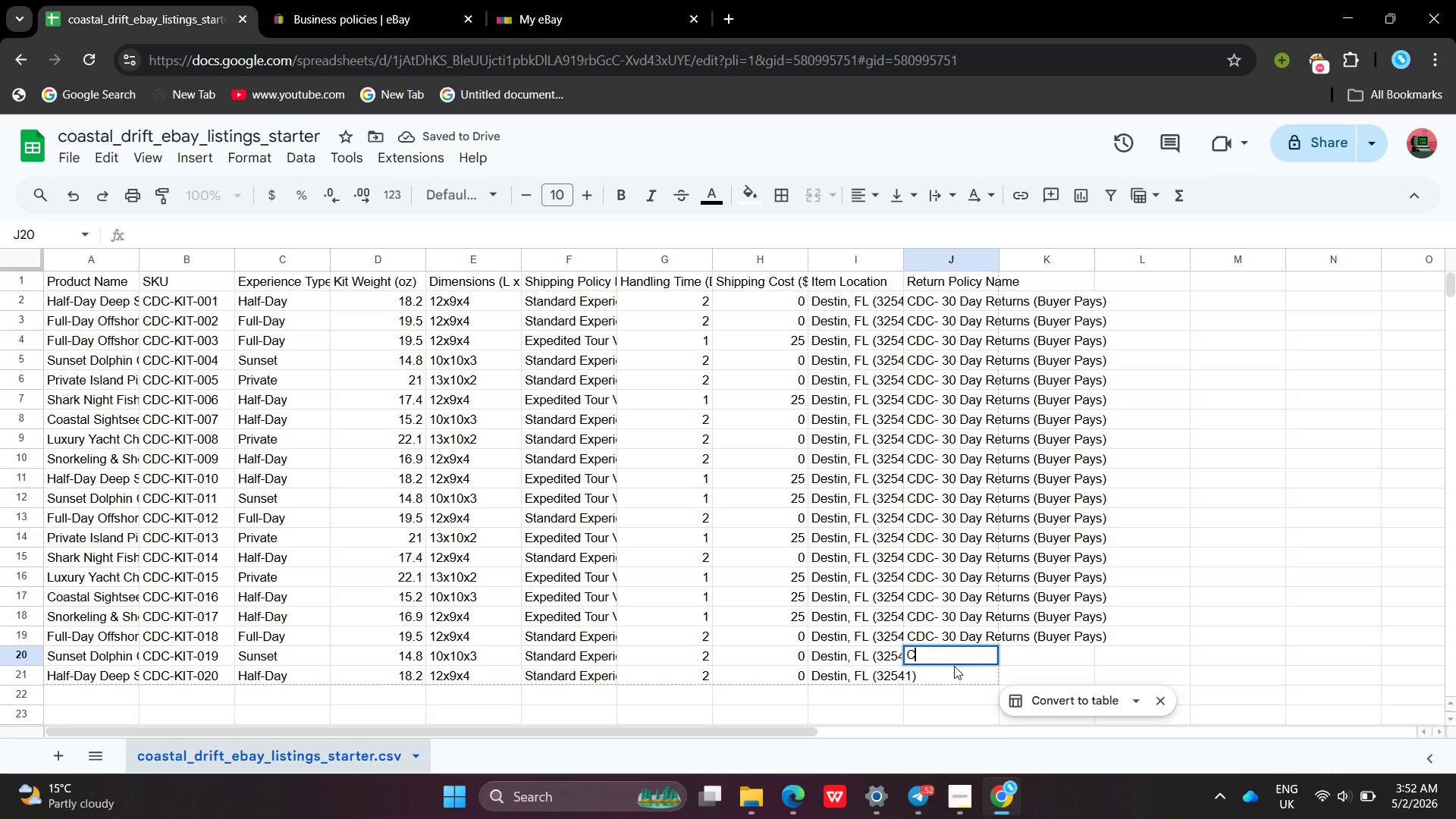 
key(Shift+C)
 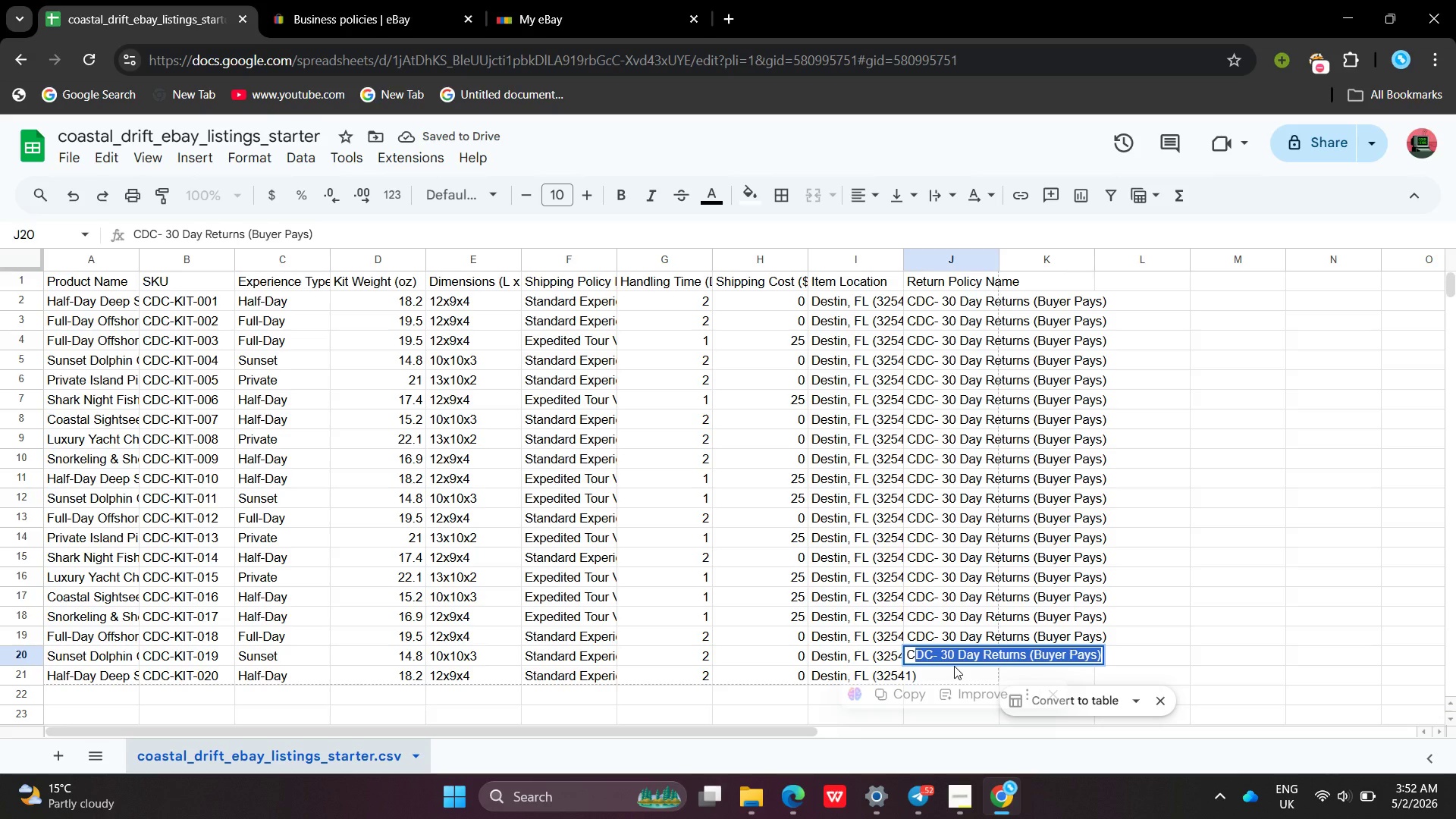 
key(Enter)
 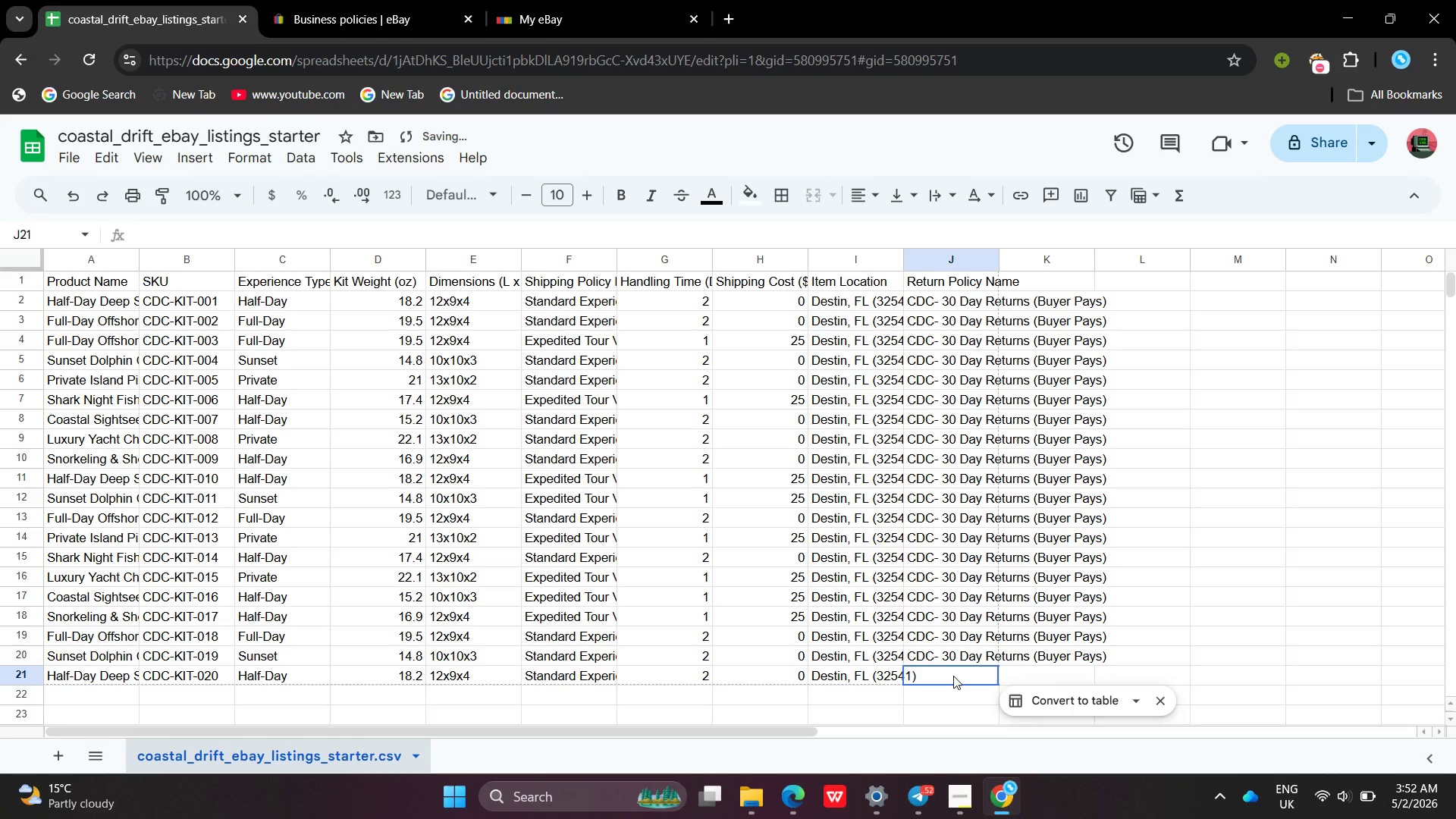 
double_click([953, 676])
 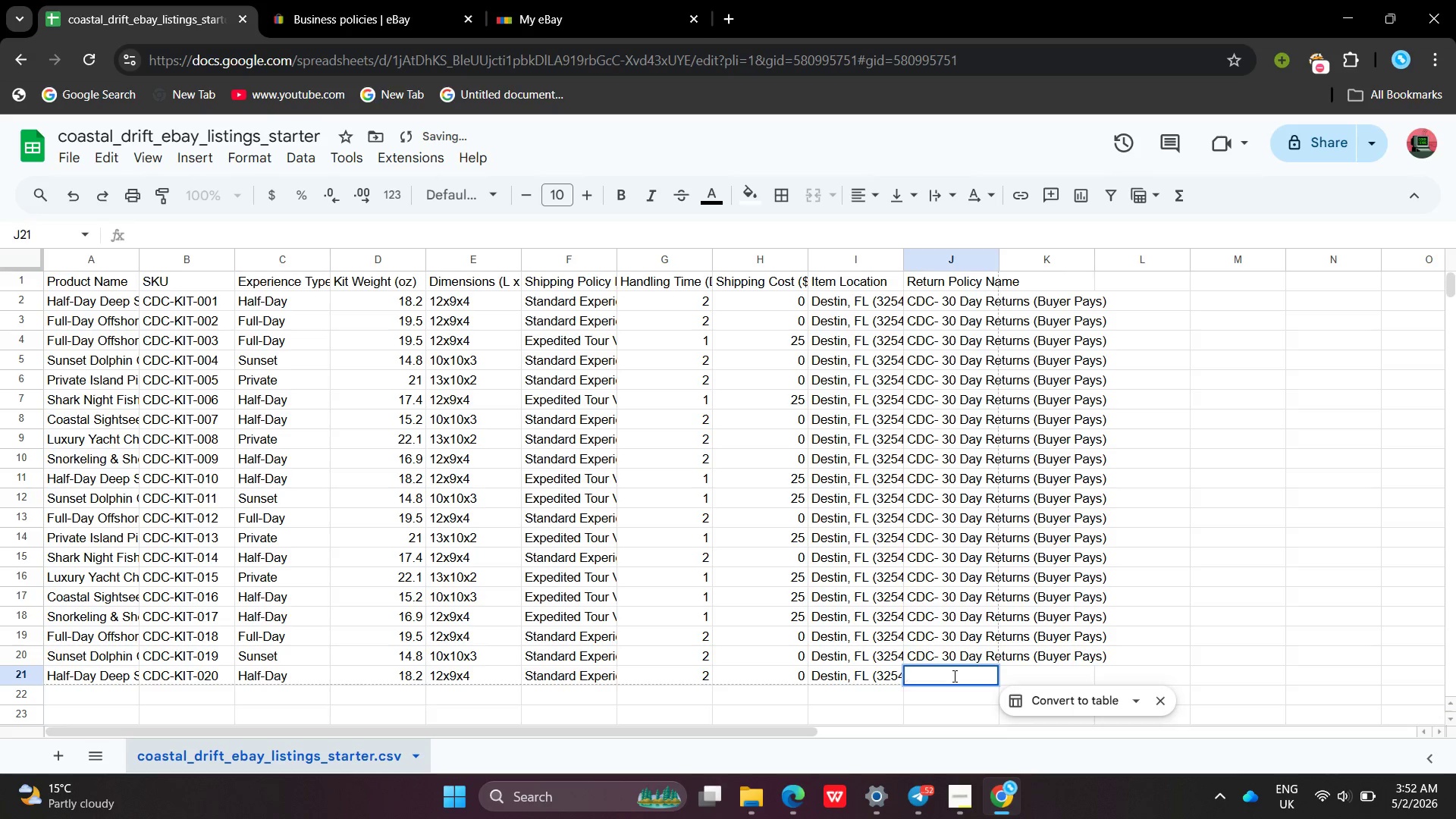 
key(Shift+ShiftLeft)
 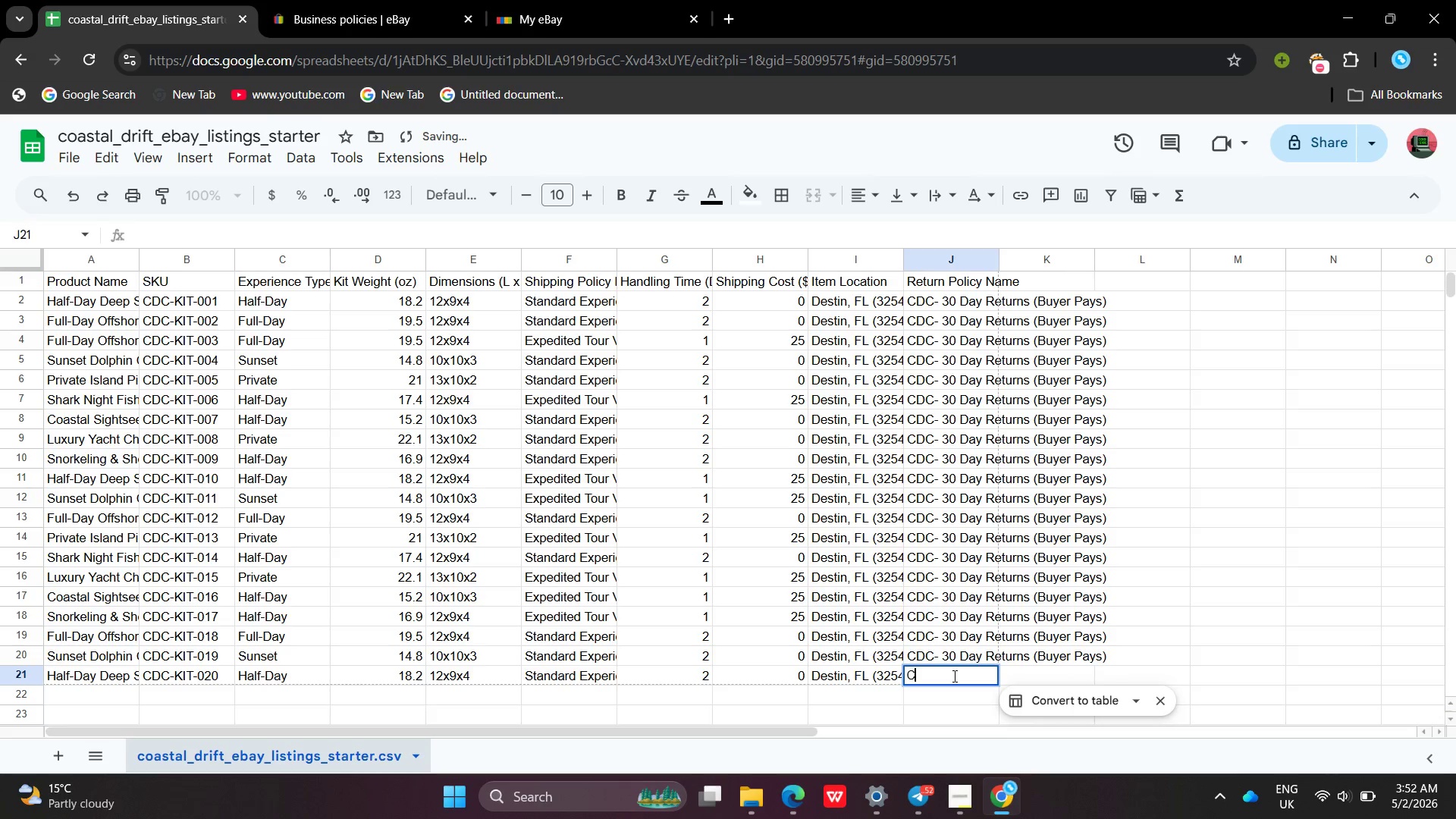 
key(Shift+C)
 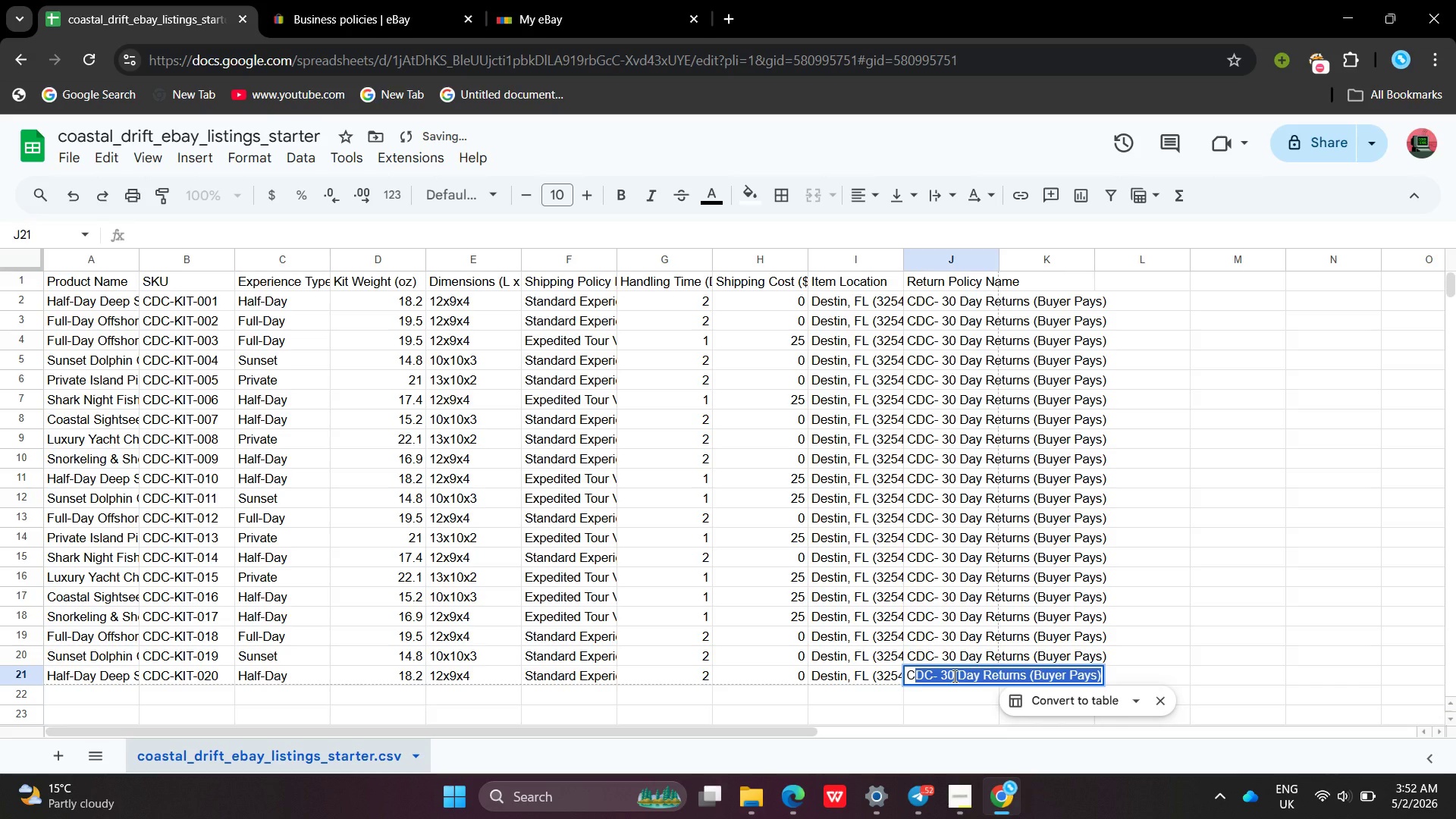 
key(Enter)
 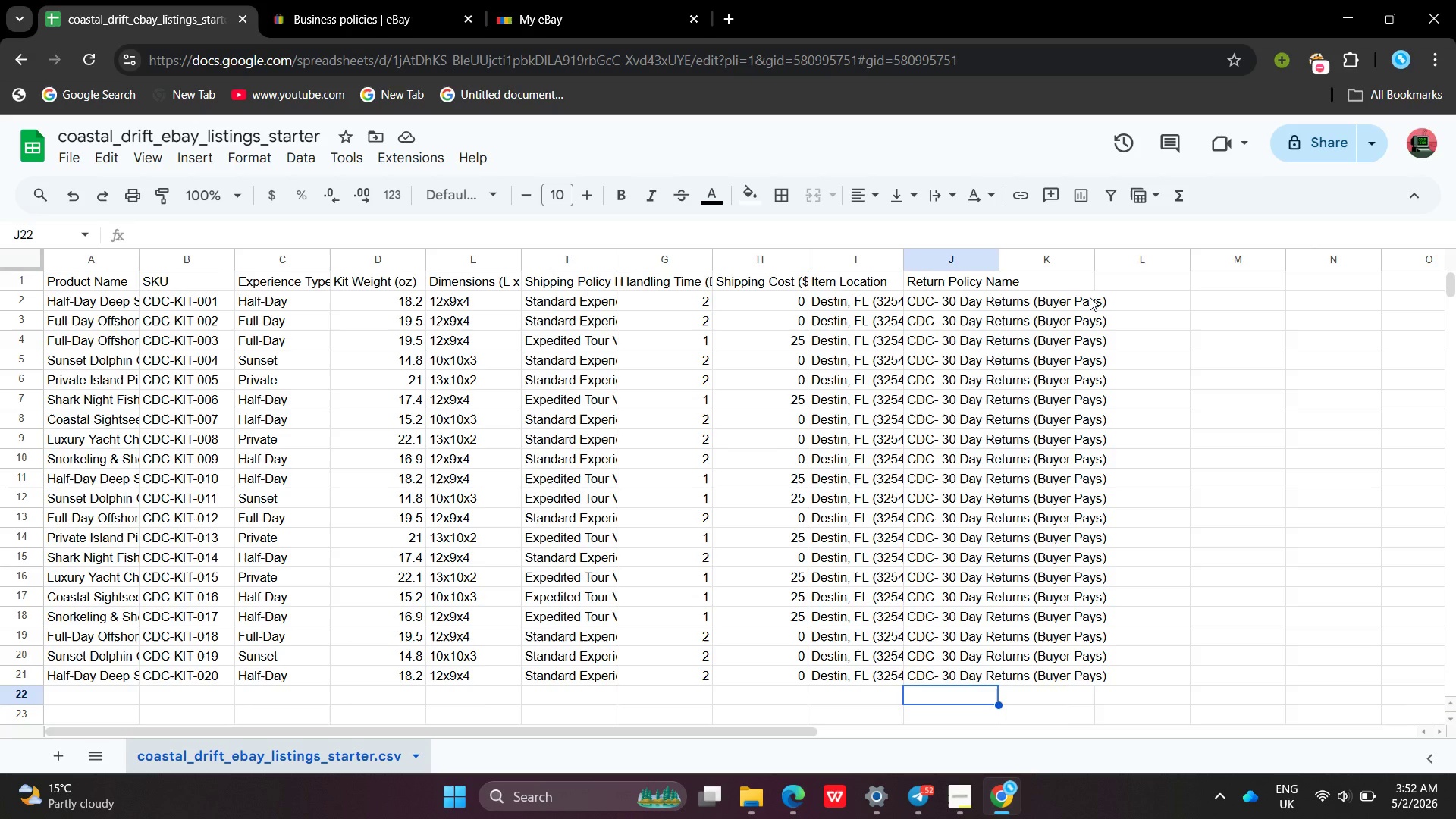 
wait(22.81)
 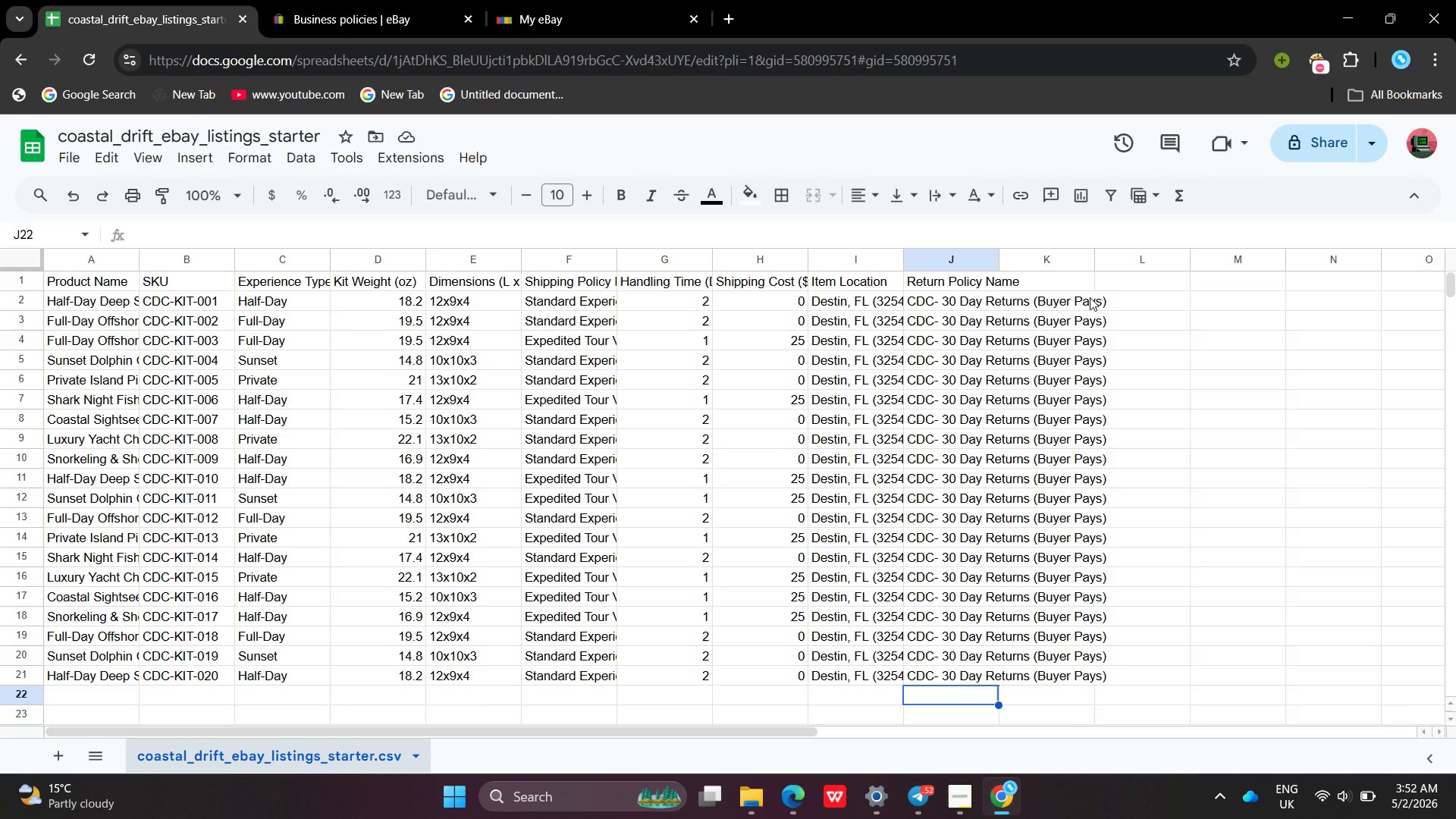 
left_click([955, 790])